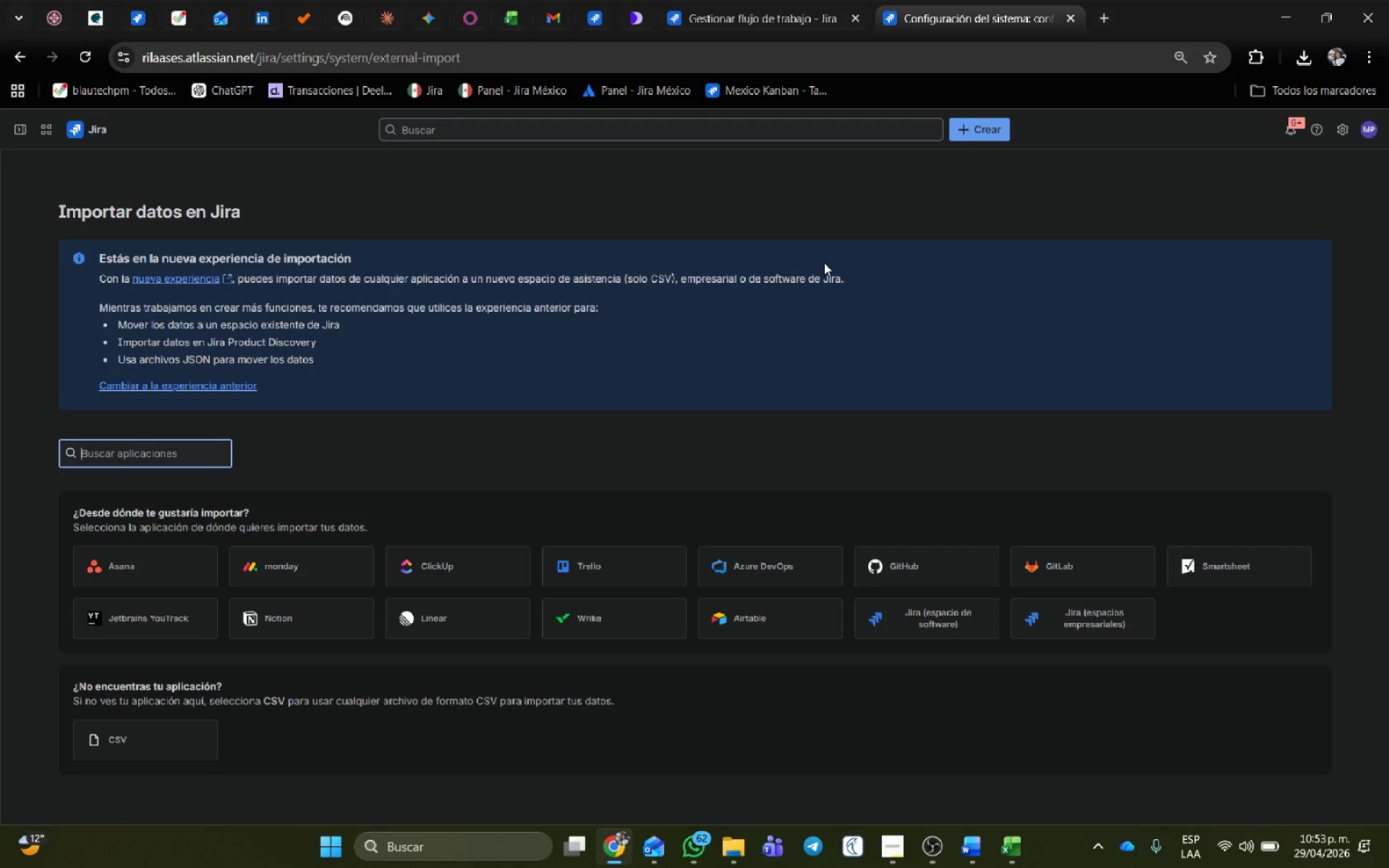 
left_click([11, 177])
 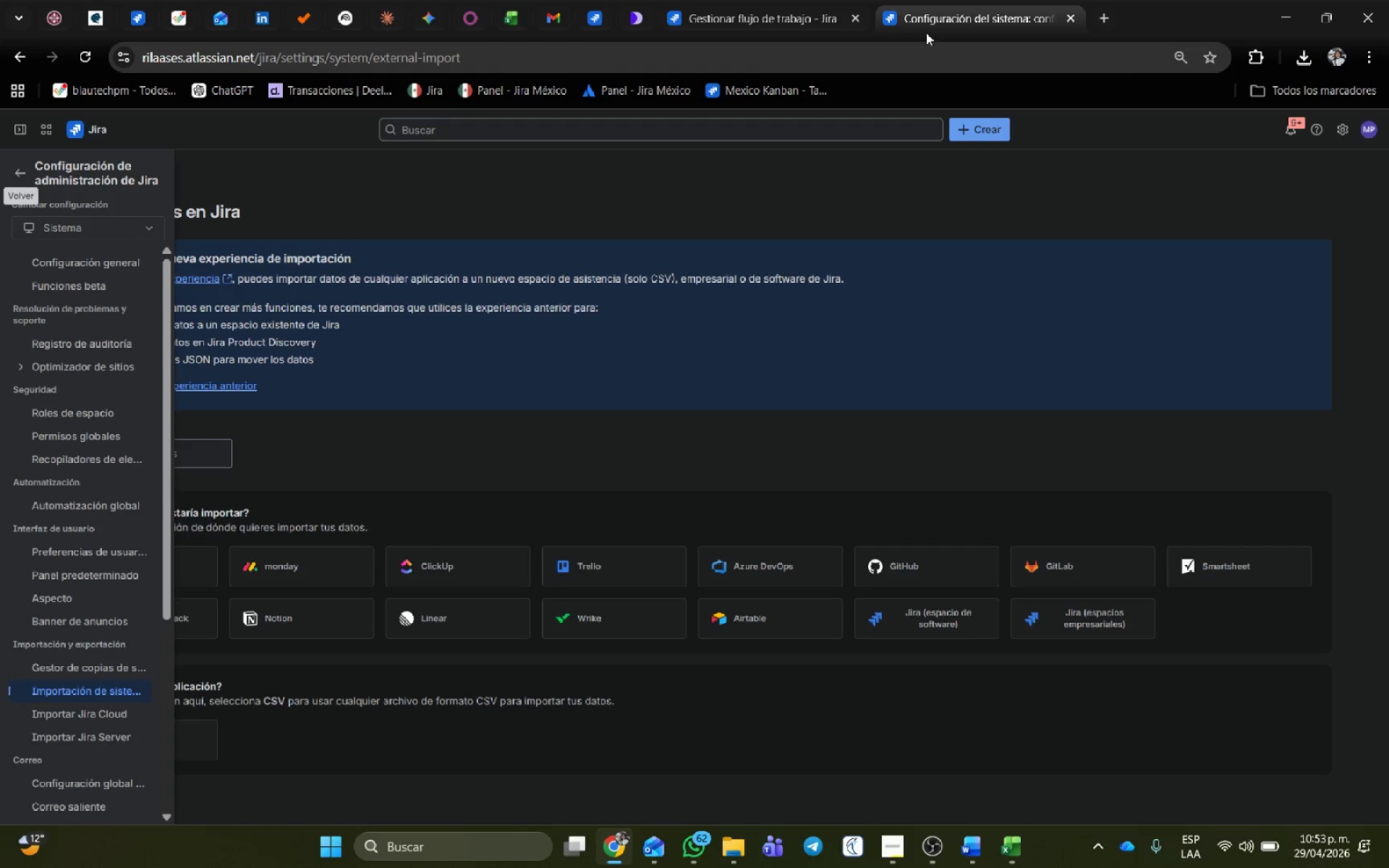 
middle_click([946, 16])
 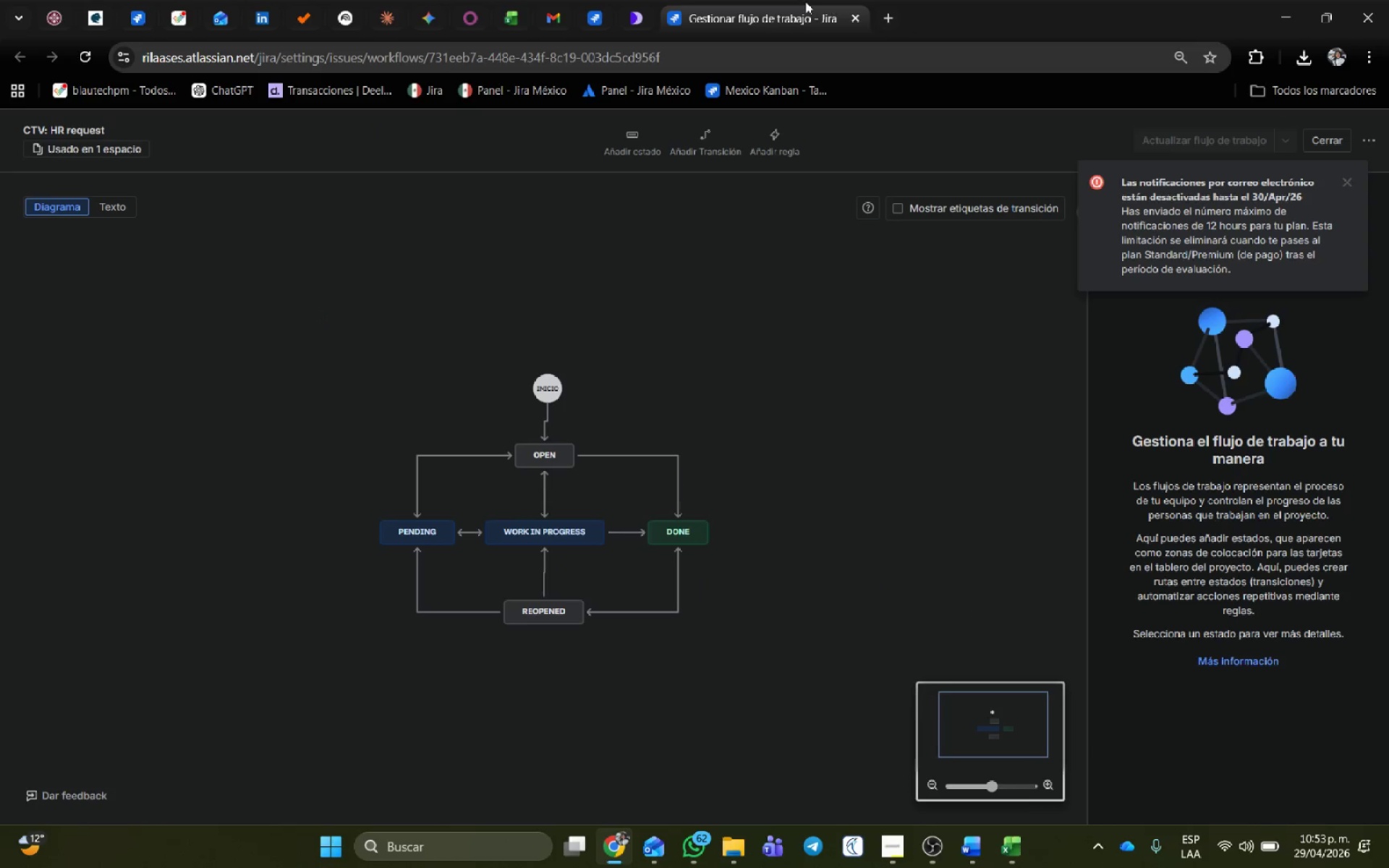 
middle_click([805, 1])
 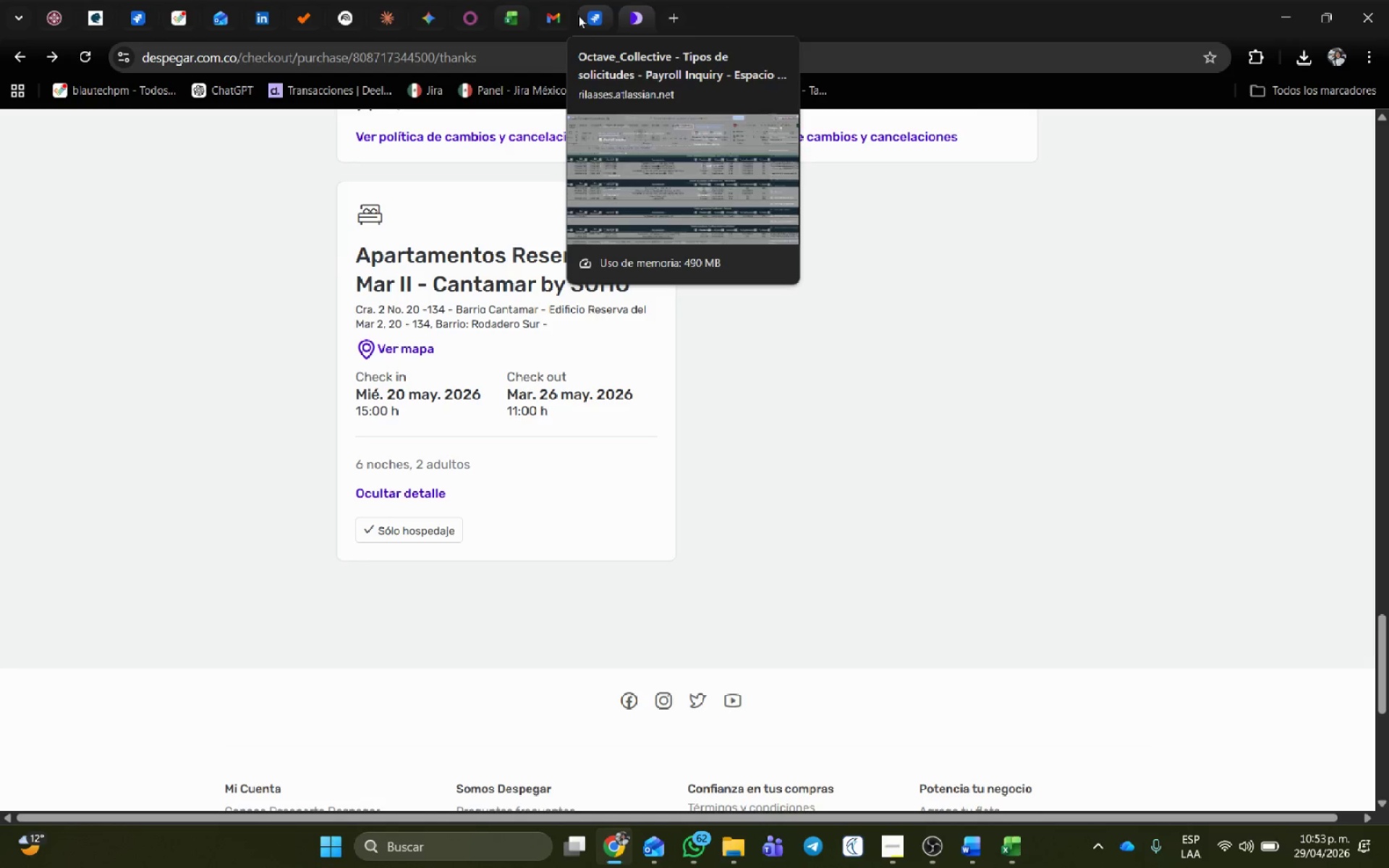 
left_click([606, 7])
 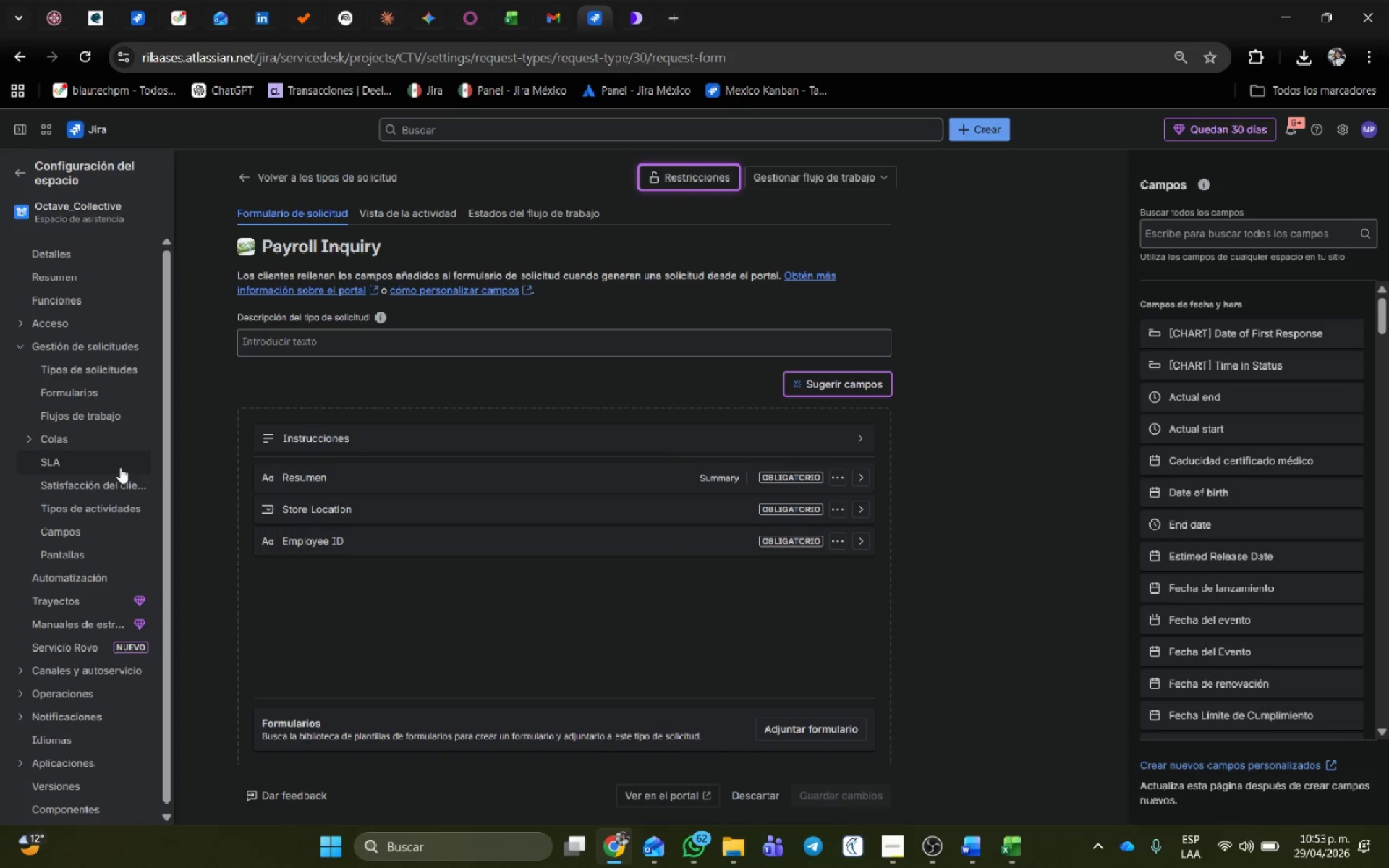 
scroll: coordinate [87, 680], scroll_direction: down, amount: 2.0
 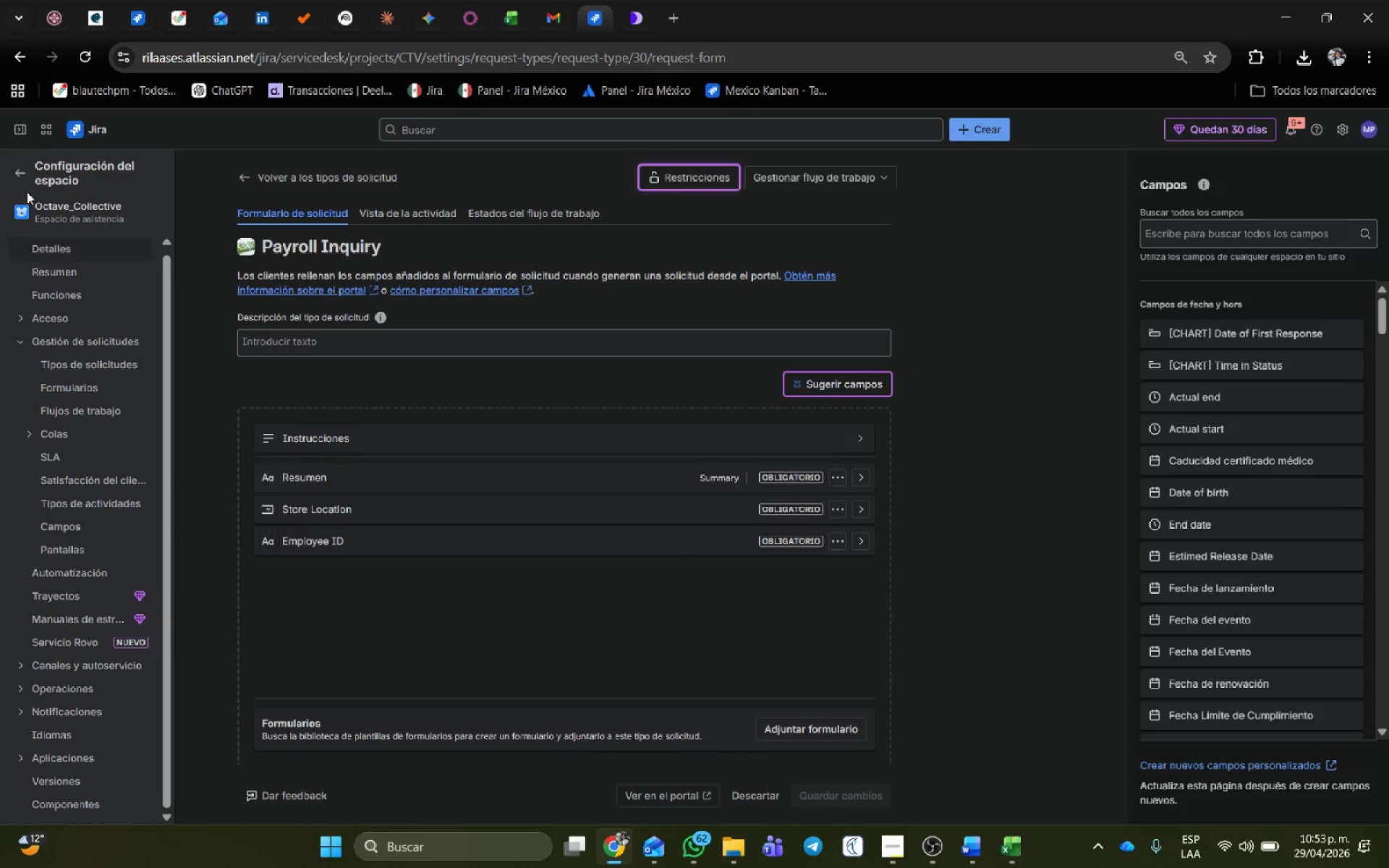 
left_click([18, 166])
 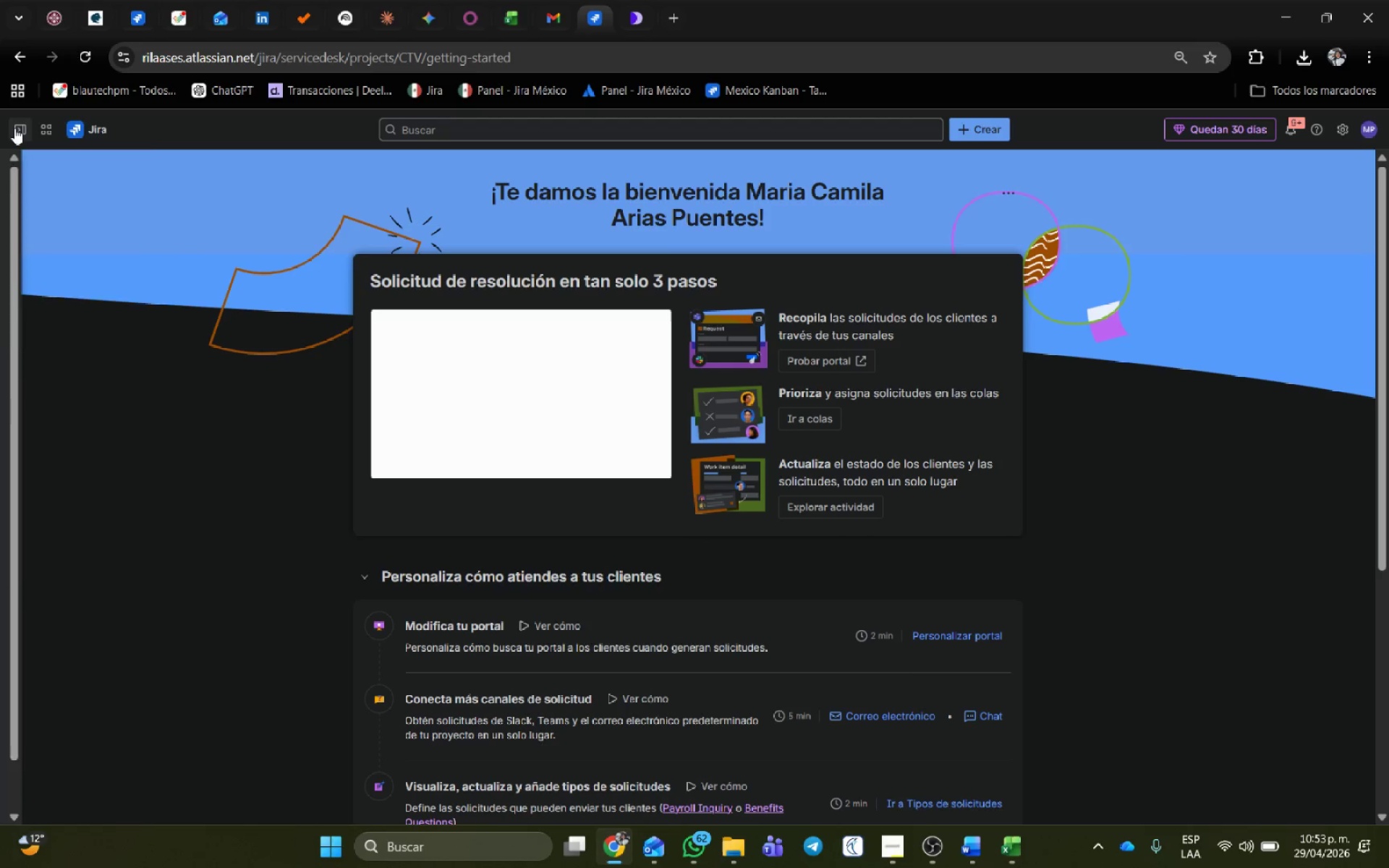 
left_click([88, 360])
 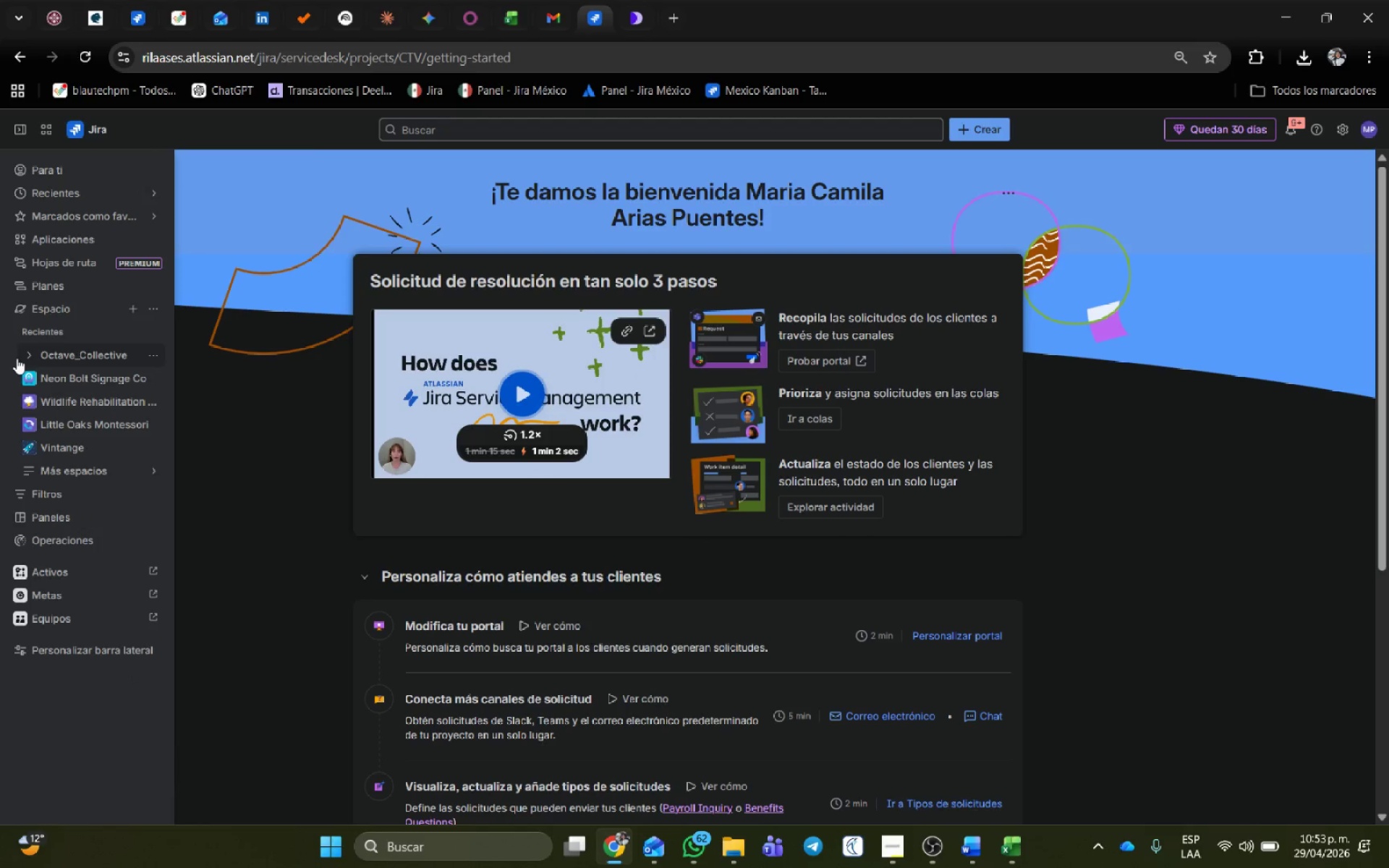 
left_click([28, 359])
 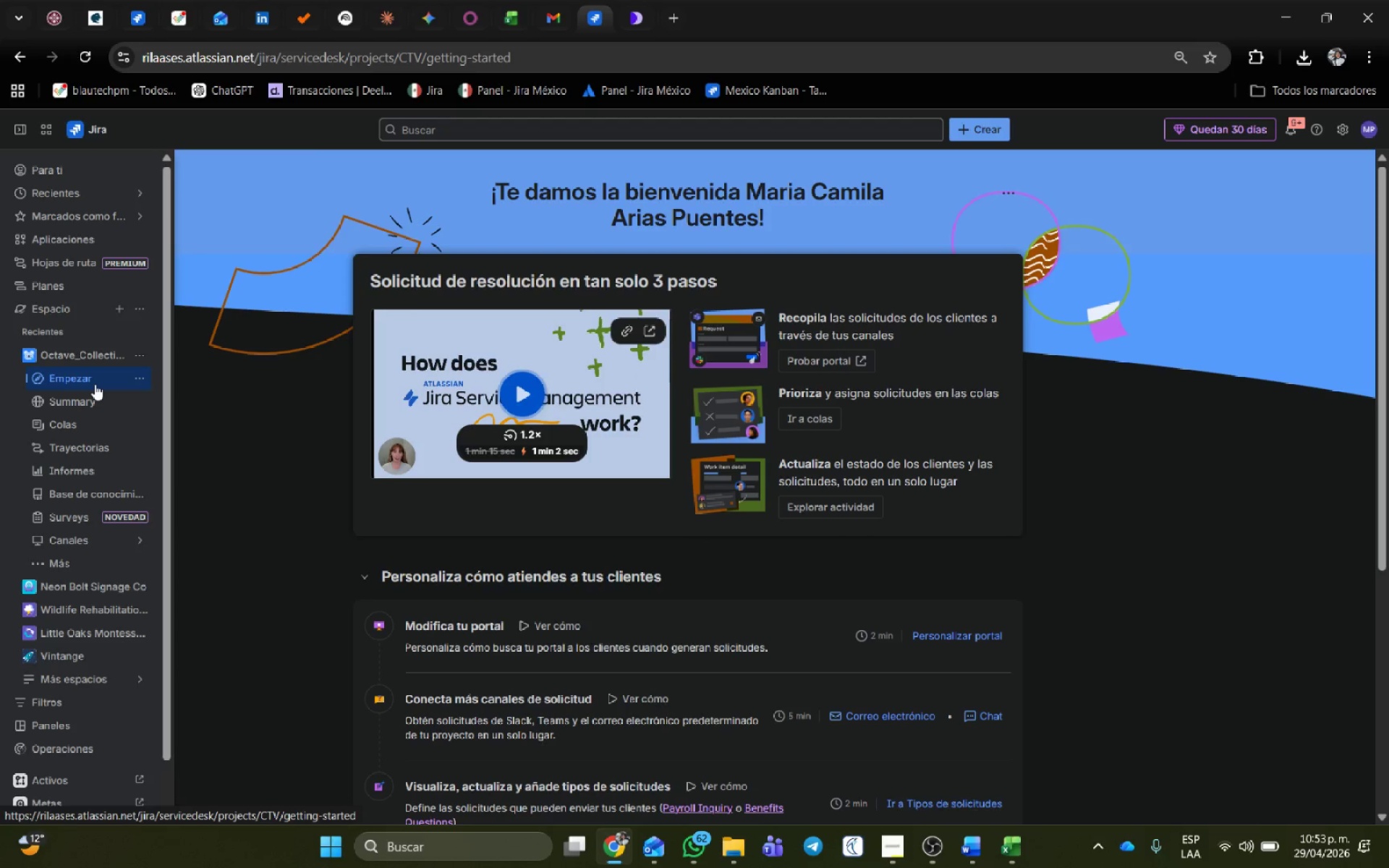 
left_click([90, 382])
 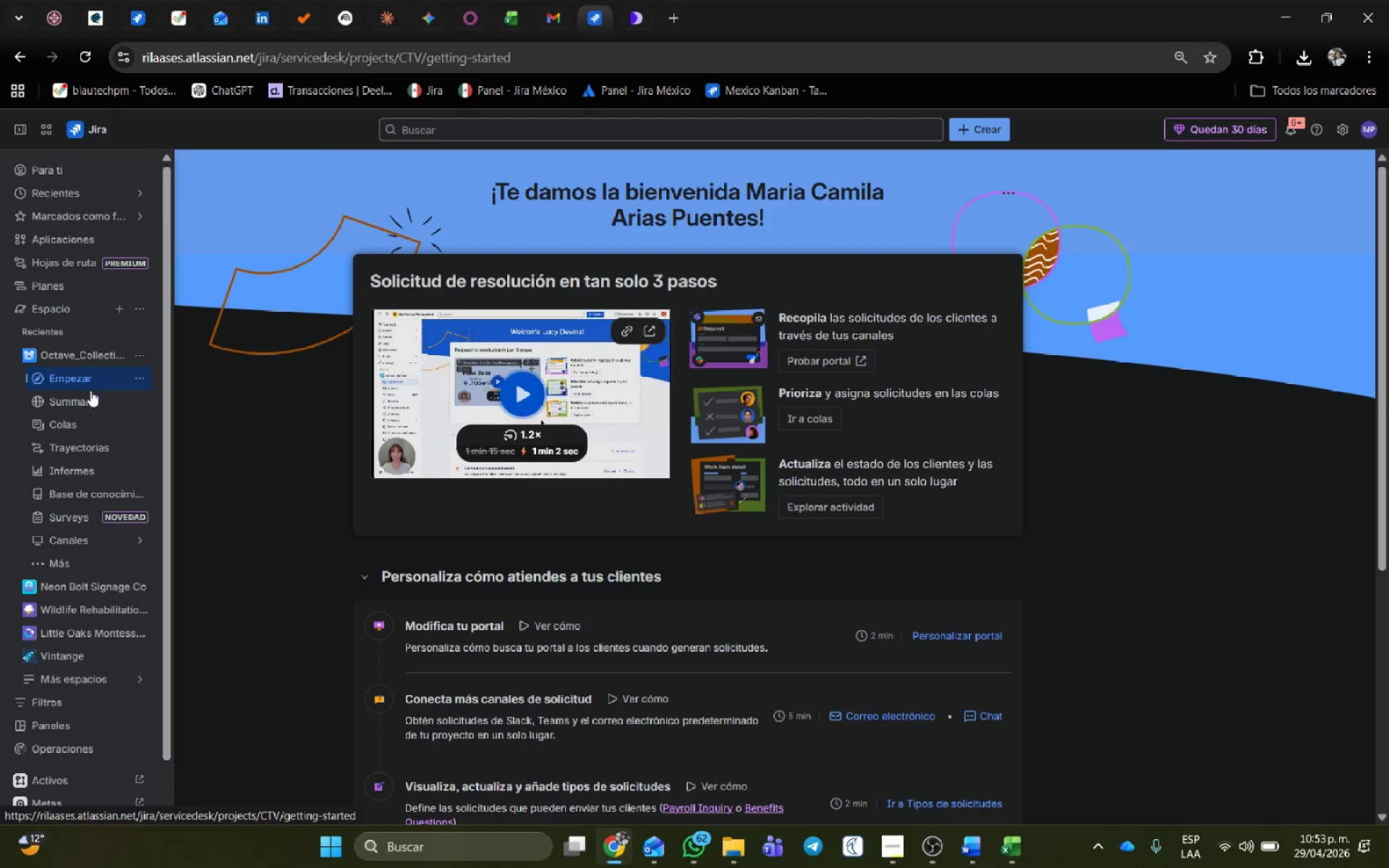 
left_click([88, 400])
 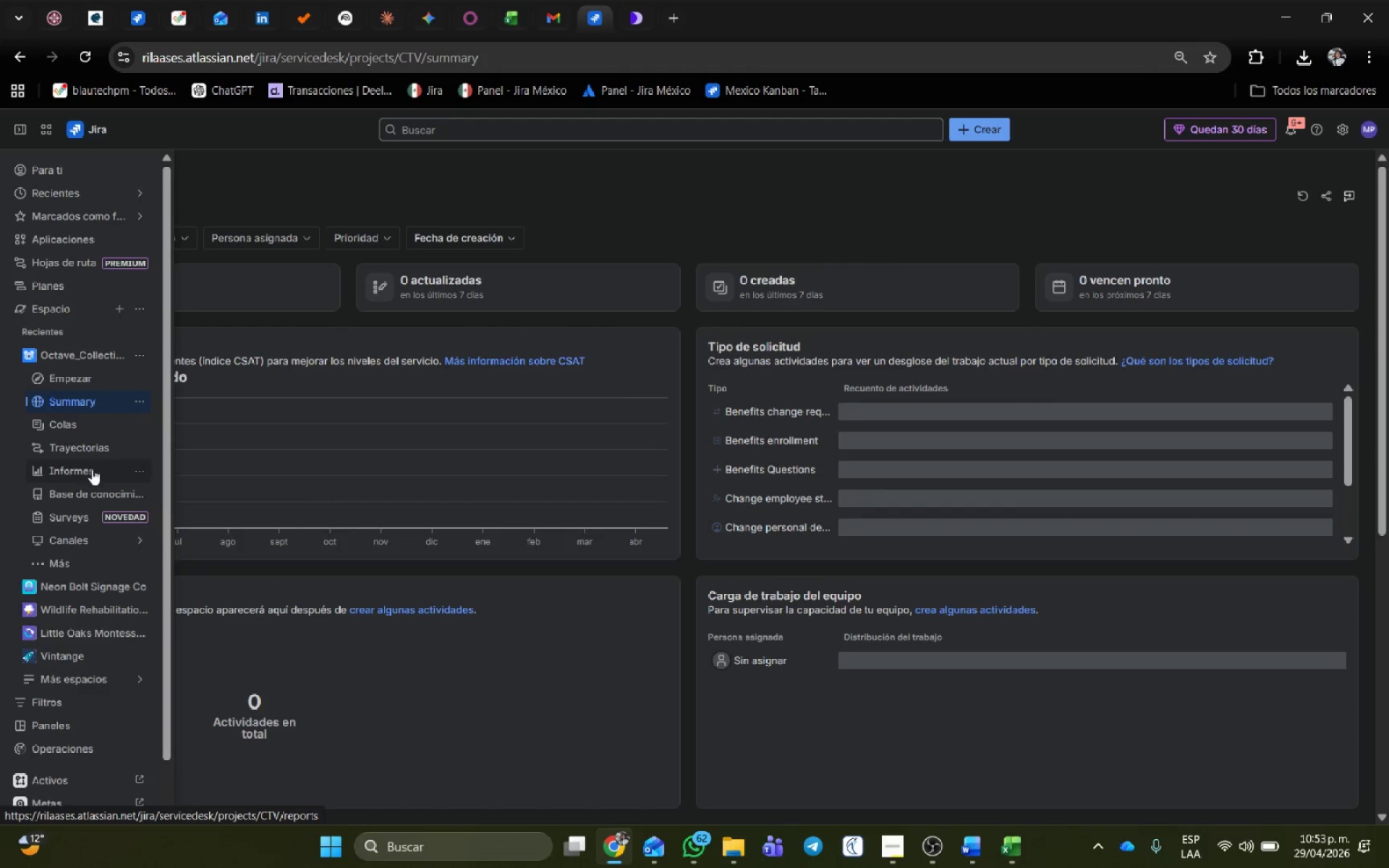 
wait(6.14)
 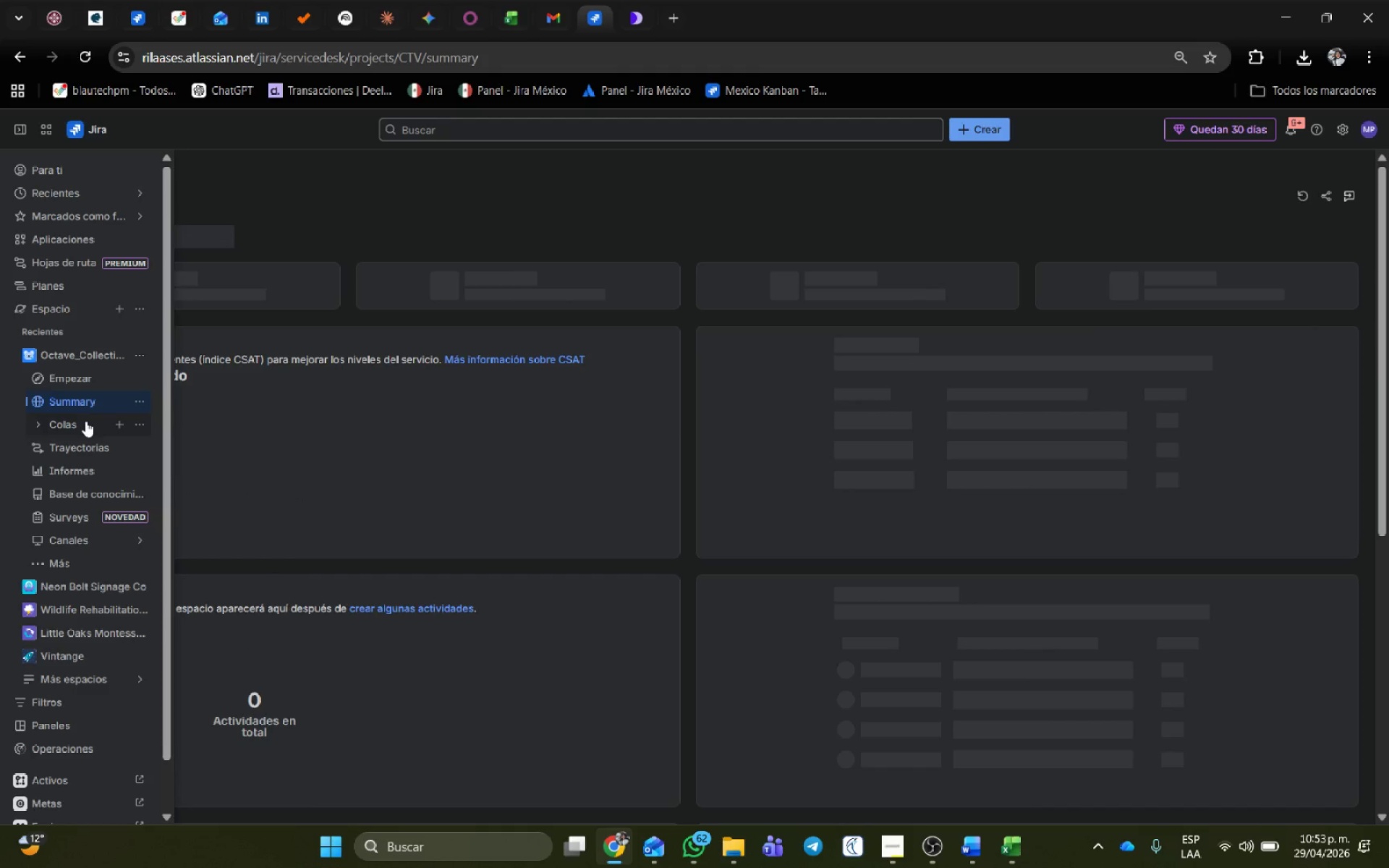 
left_click([101, 569])
 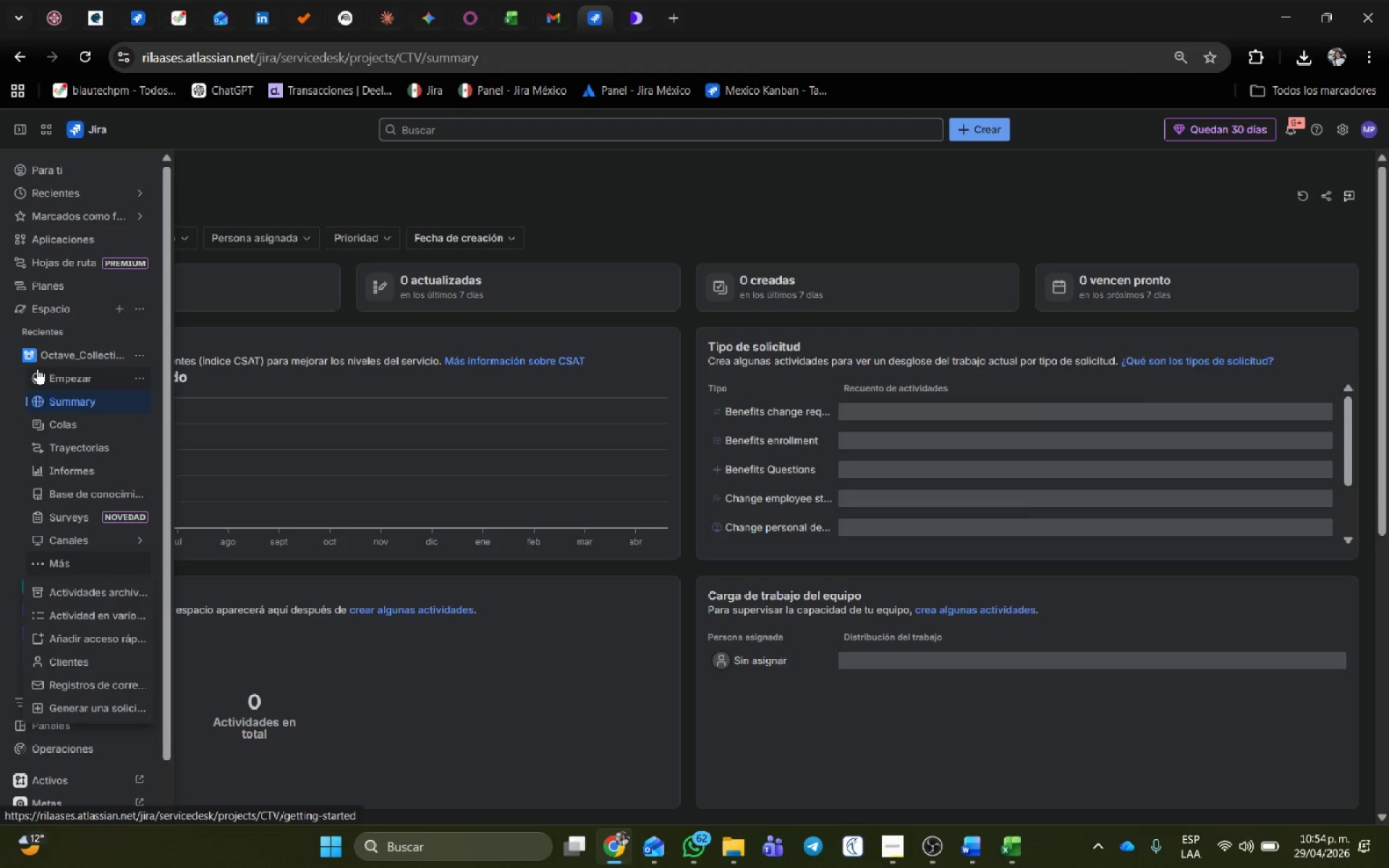 
wait(24.12)
 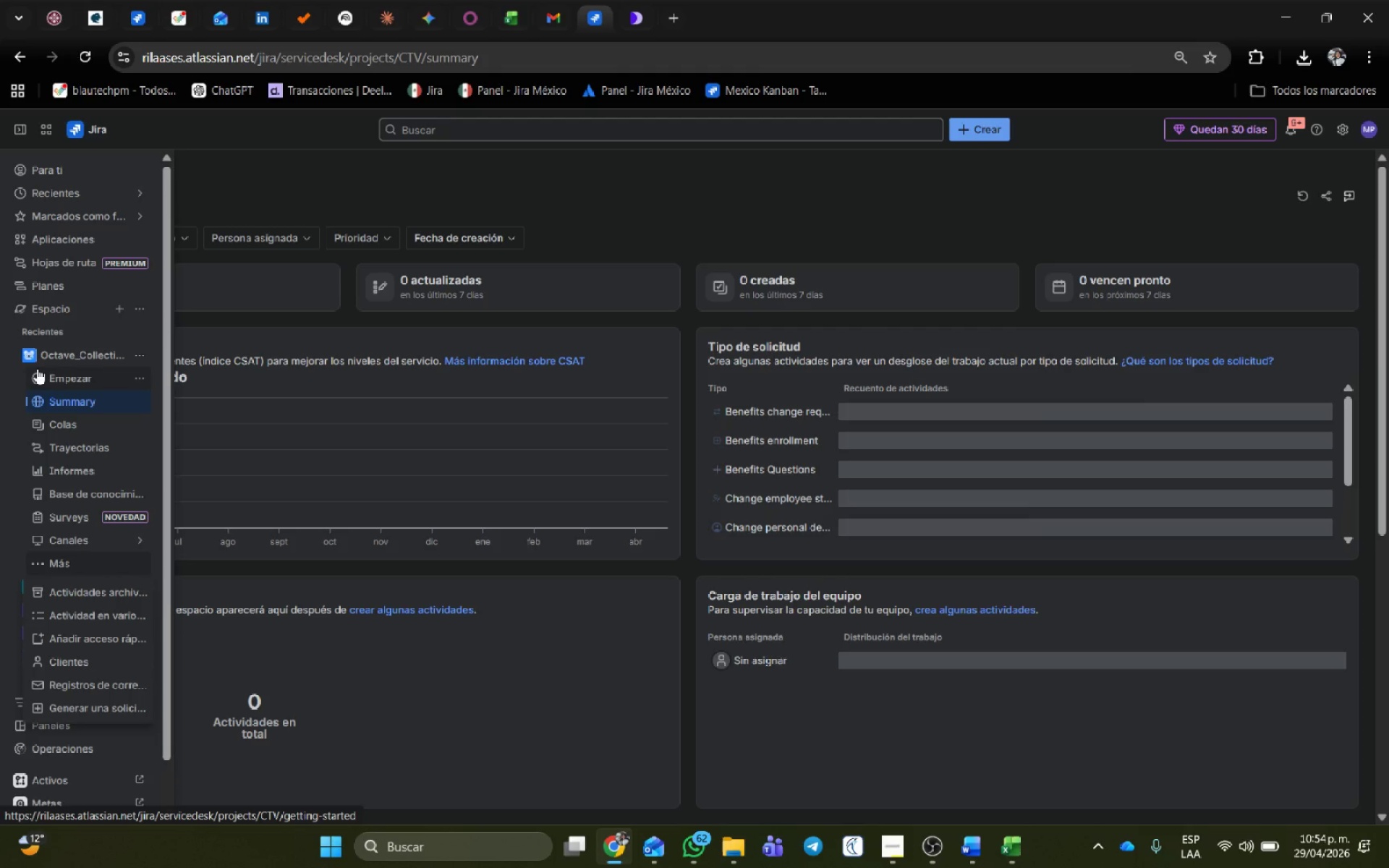 
left_click([1335, 124])
 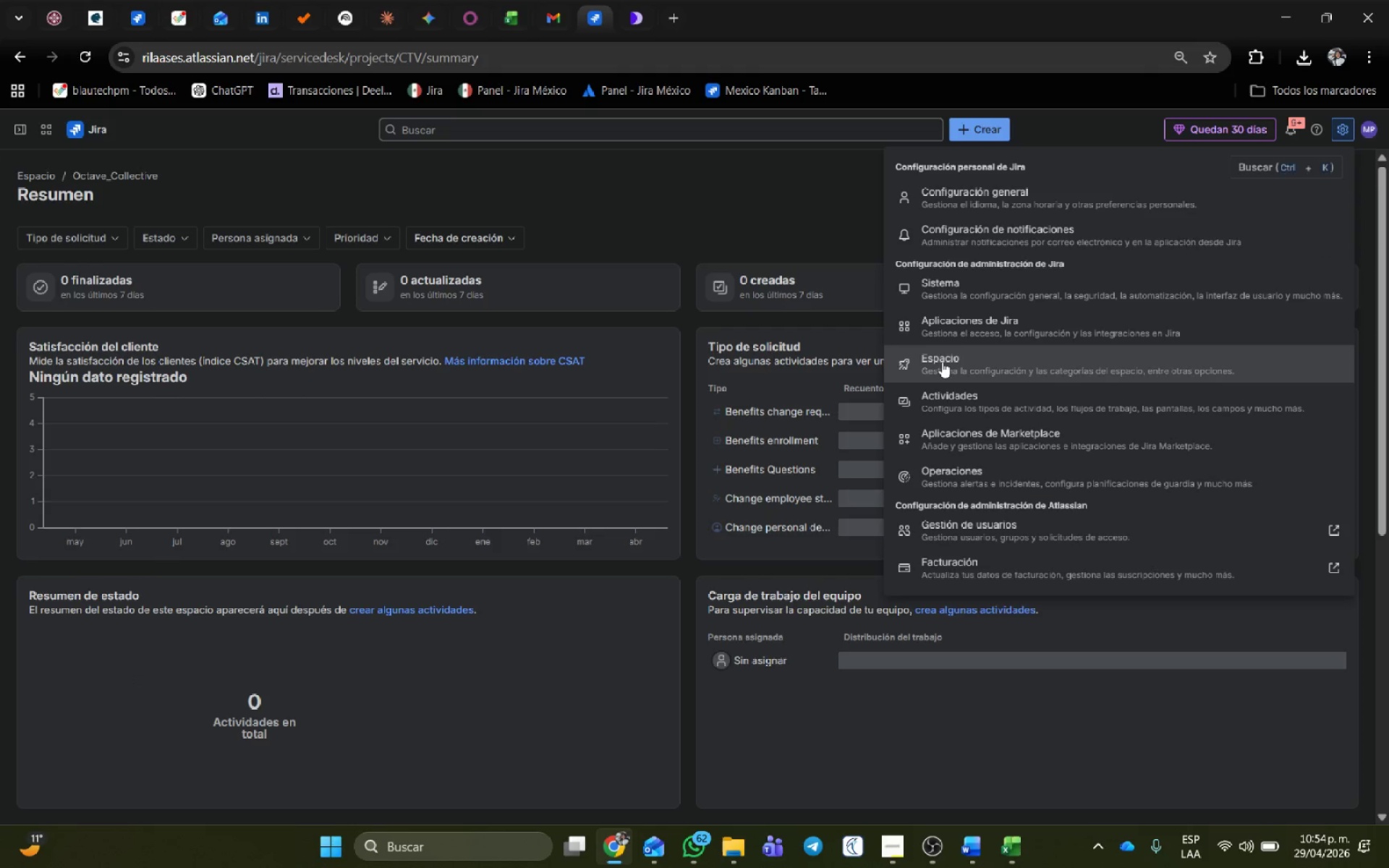 
left_click([945, 290])
 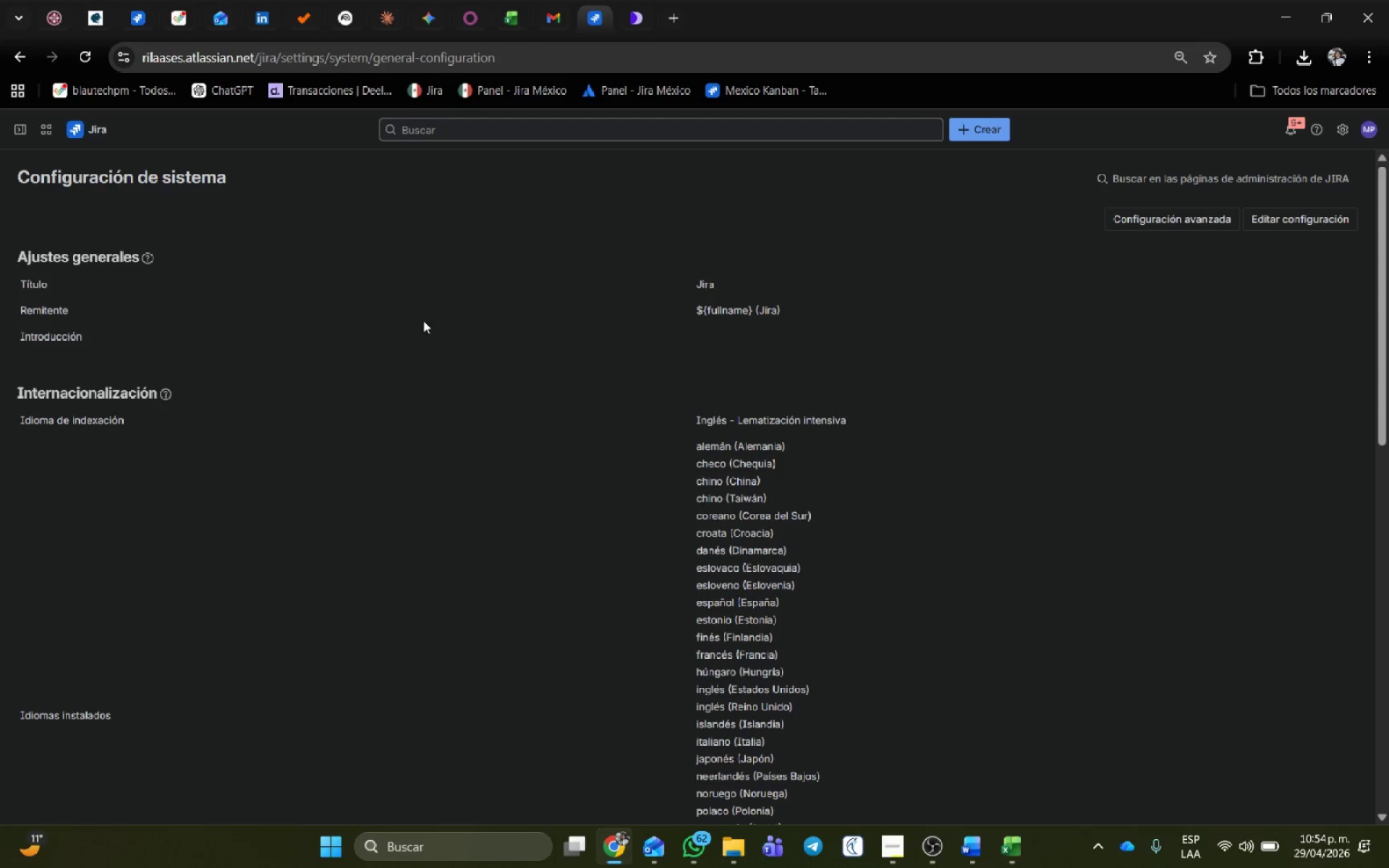 
wait(9.19)
 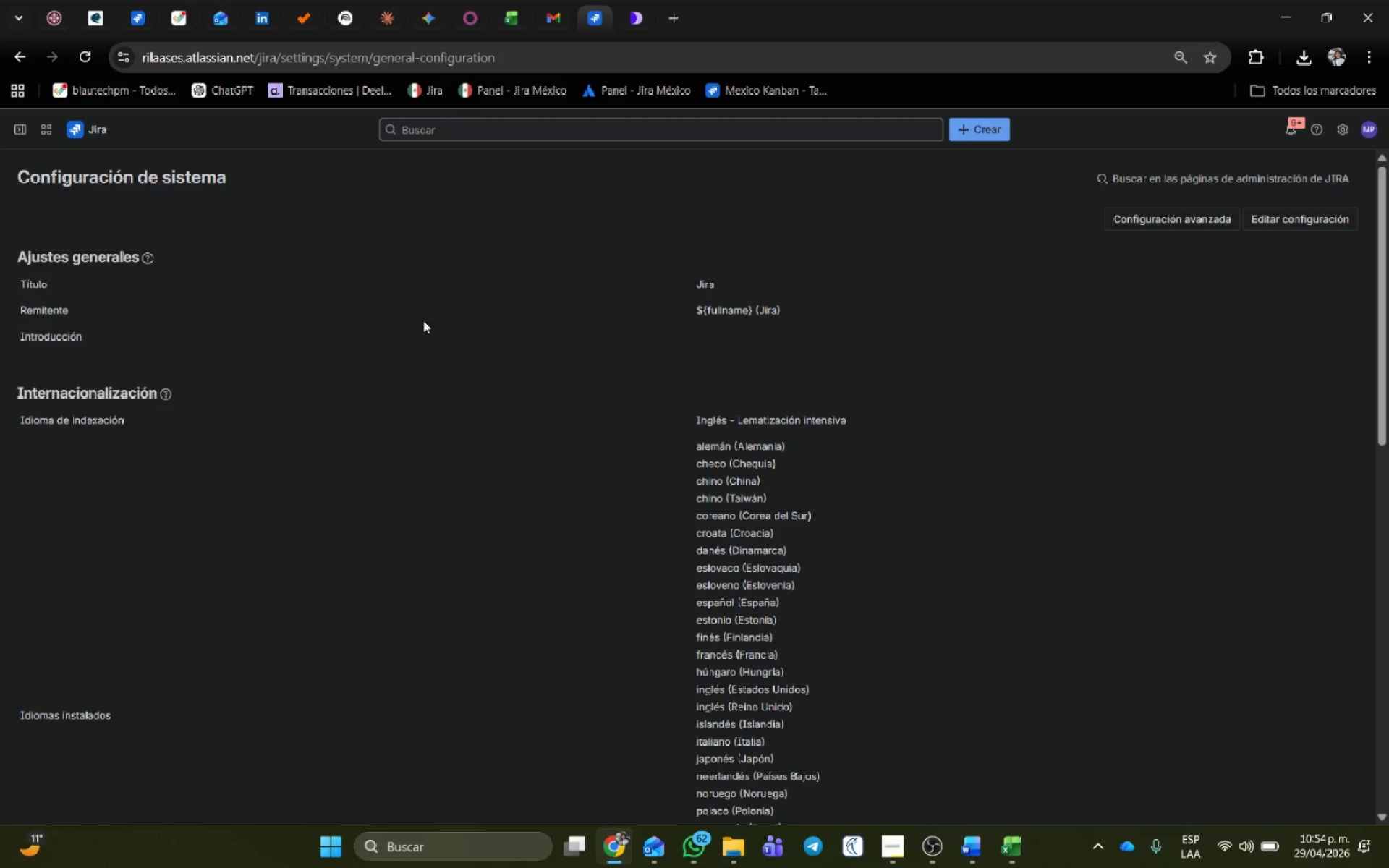 
left_click([91, 692])
 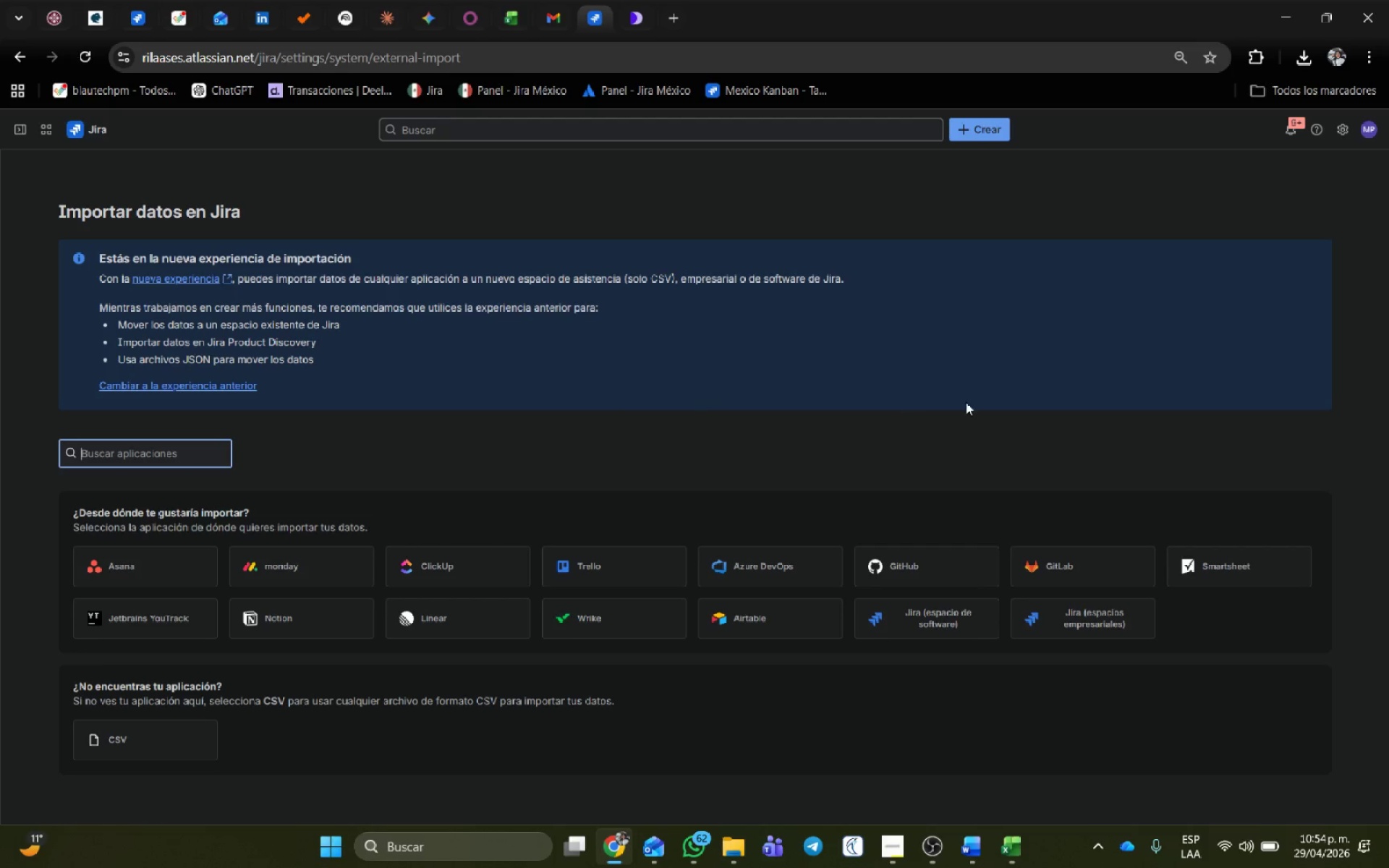 
wait(6.17)
 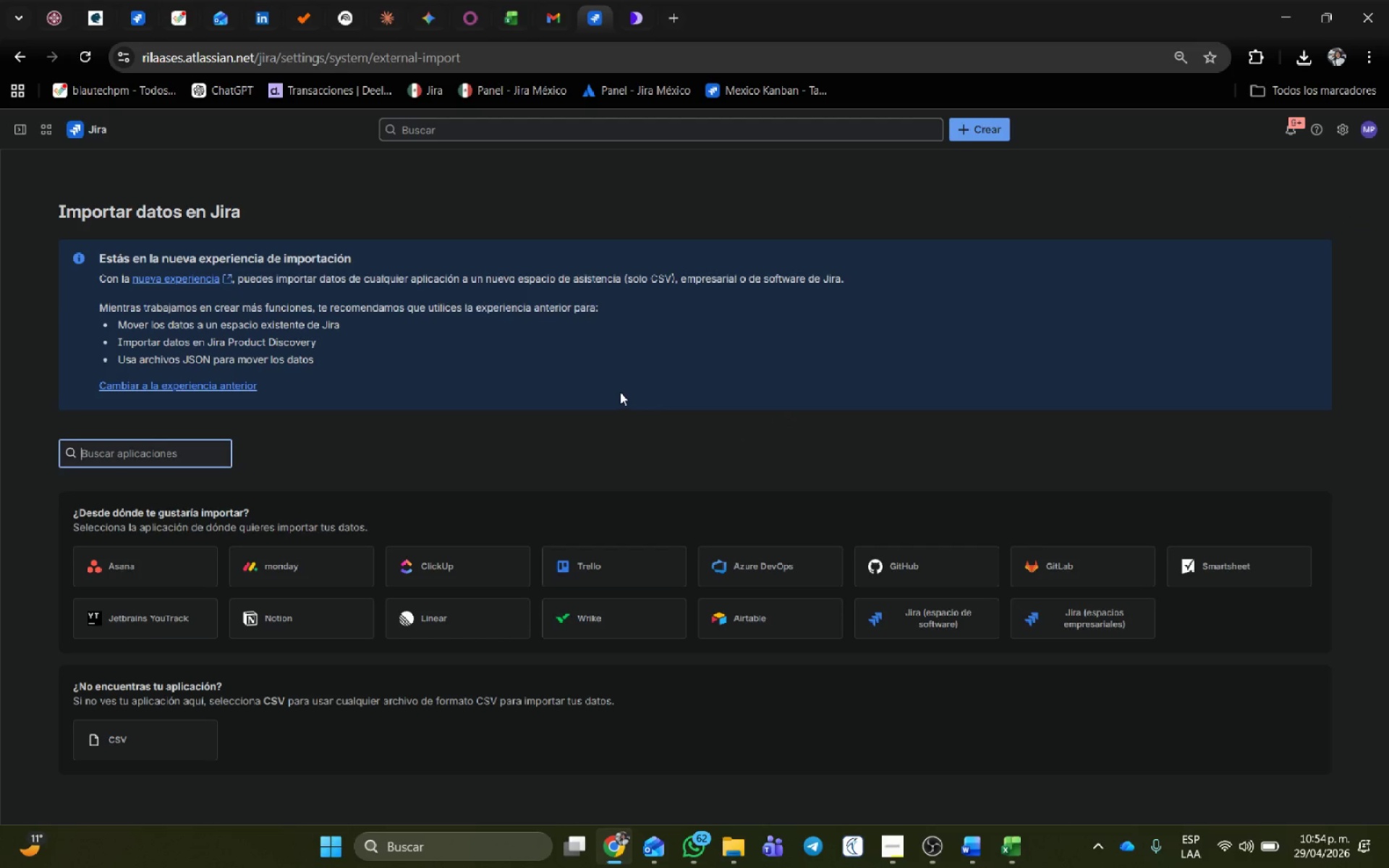 
left_click([143, 456])
 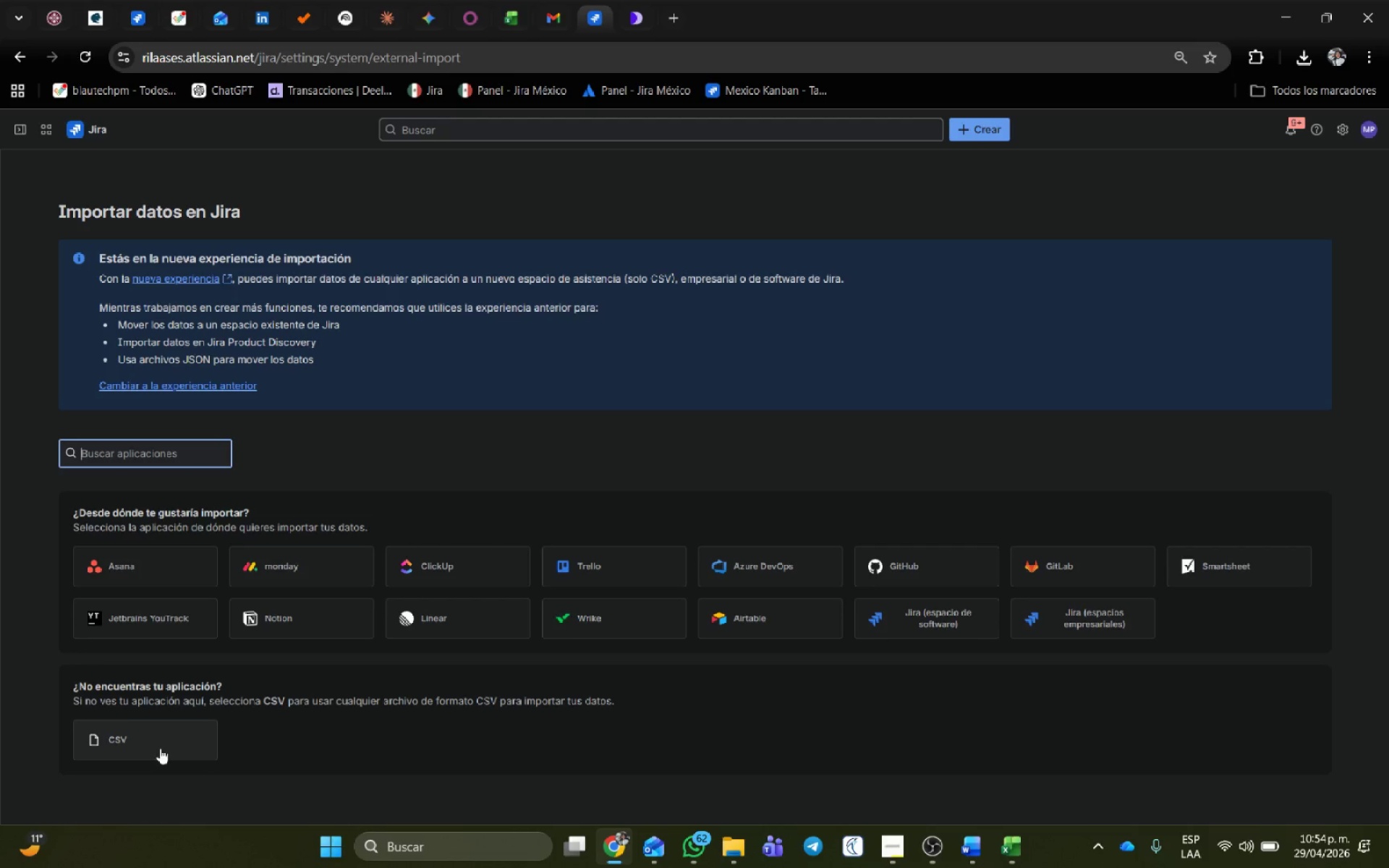 
left_click([158, 748])
 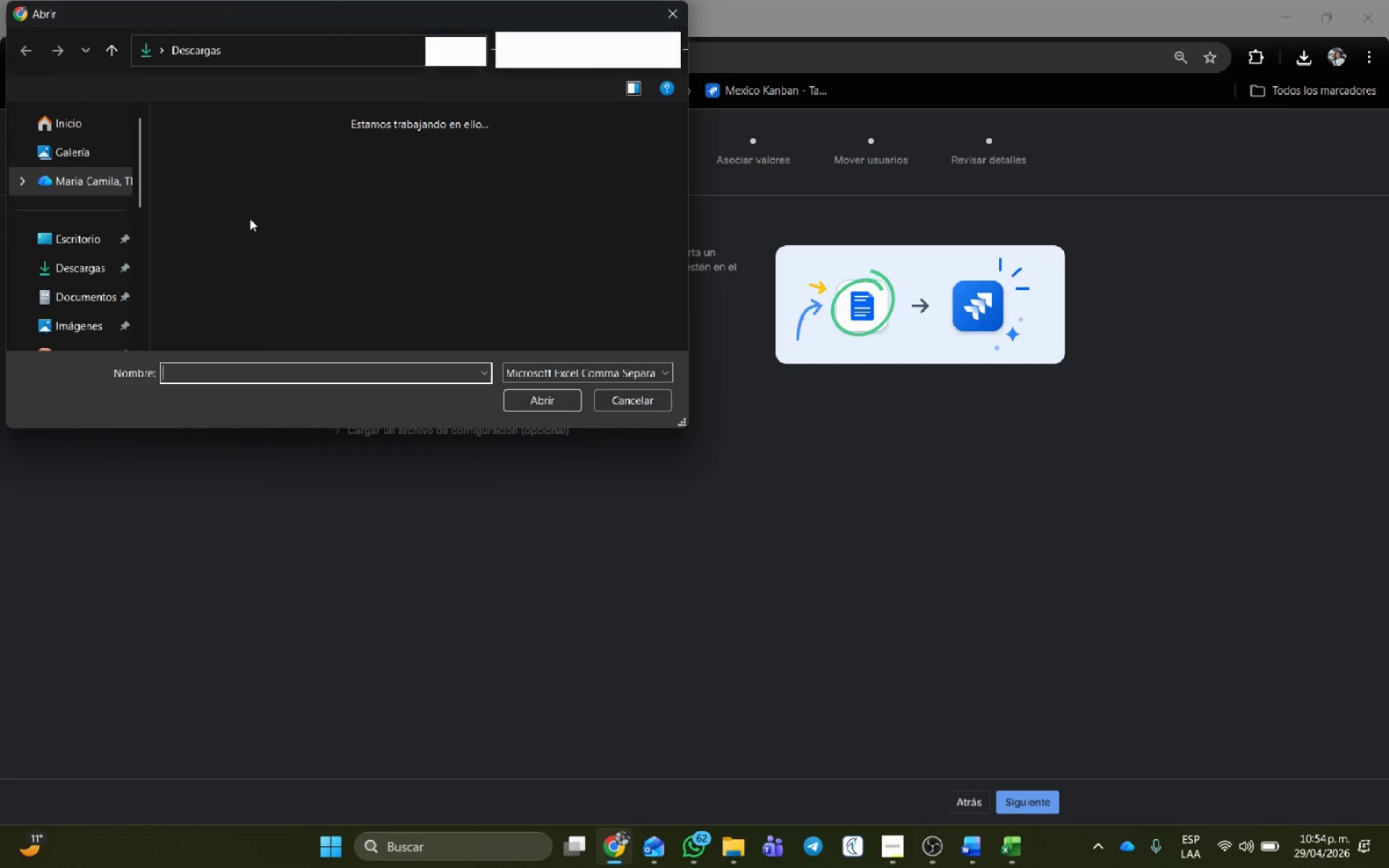 
left_click([214, 187])
 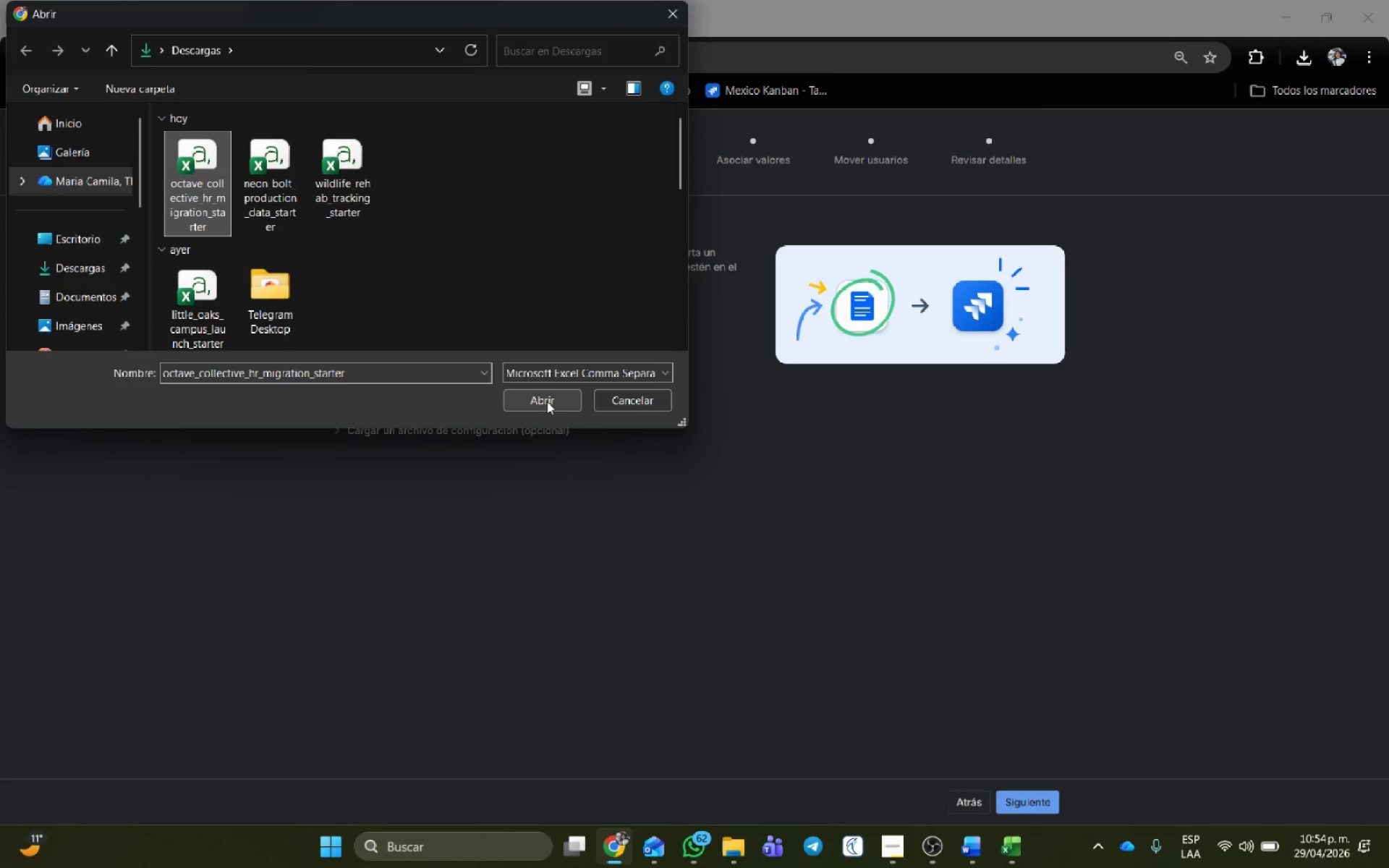 
left_click([547, 401])
 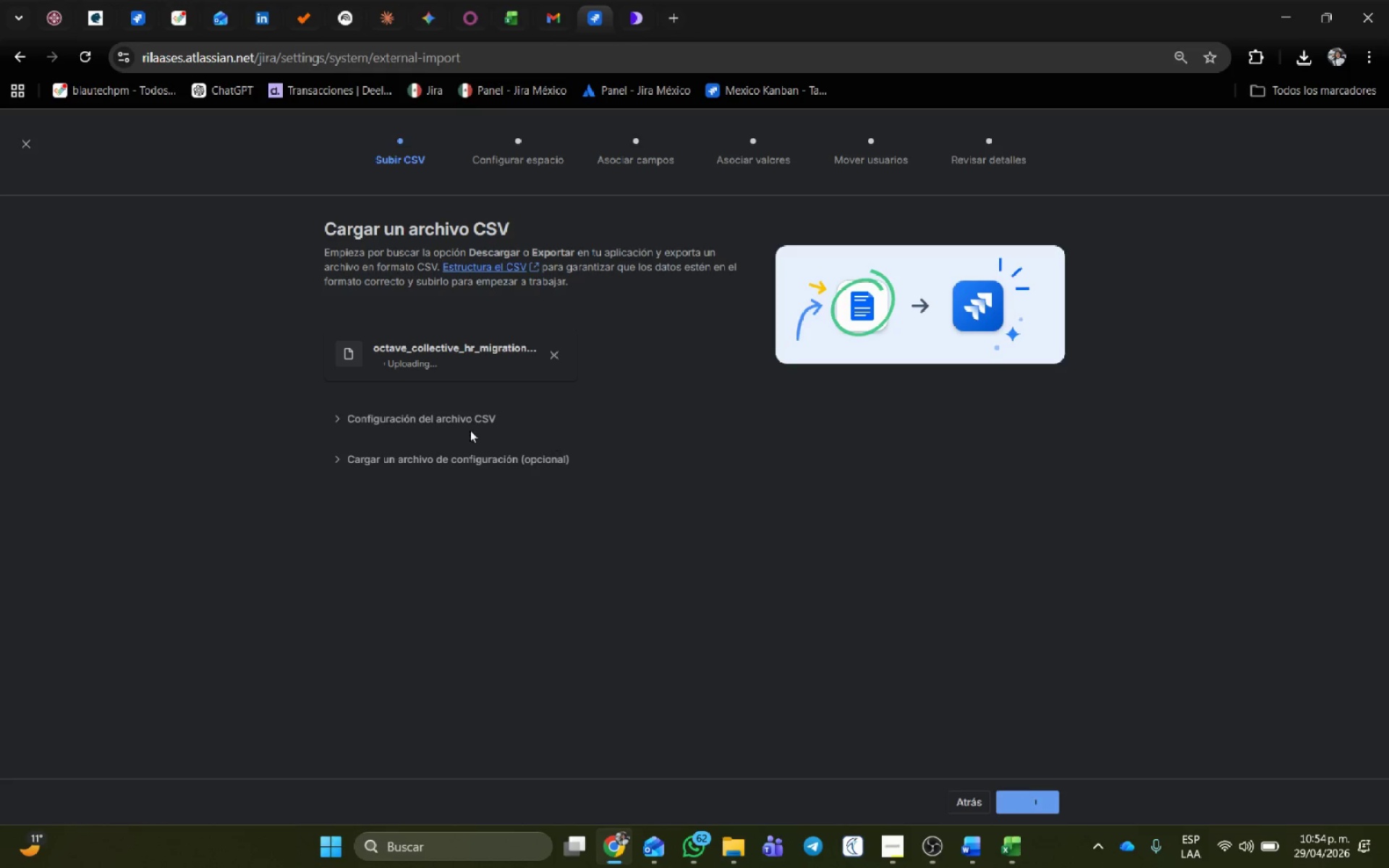 
left_click([454, 414])
 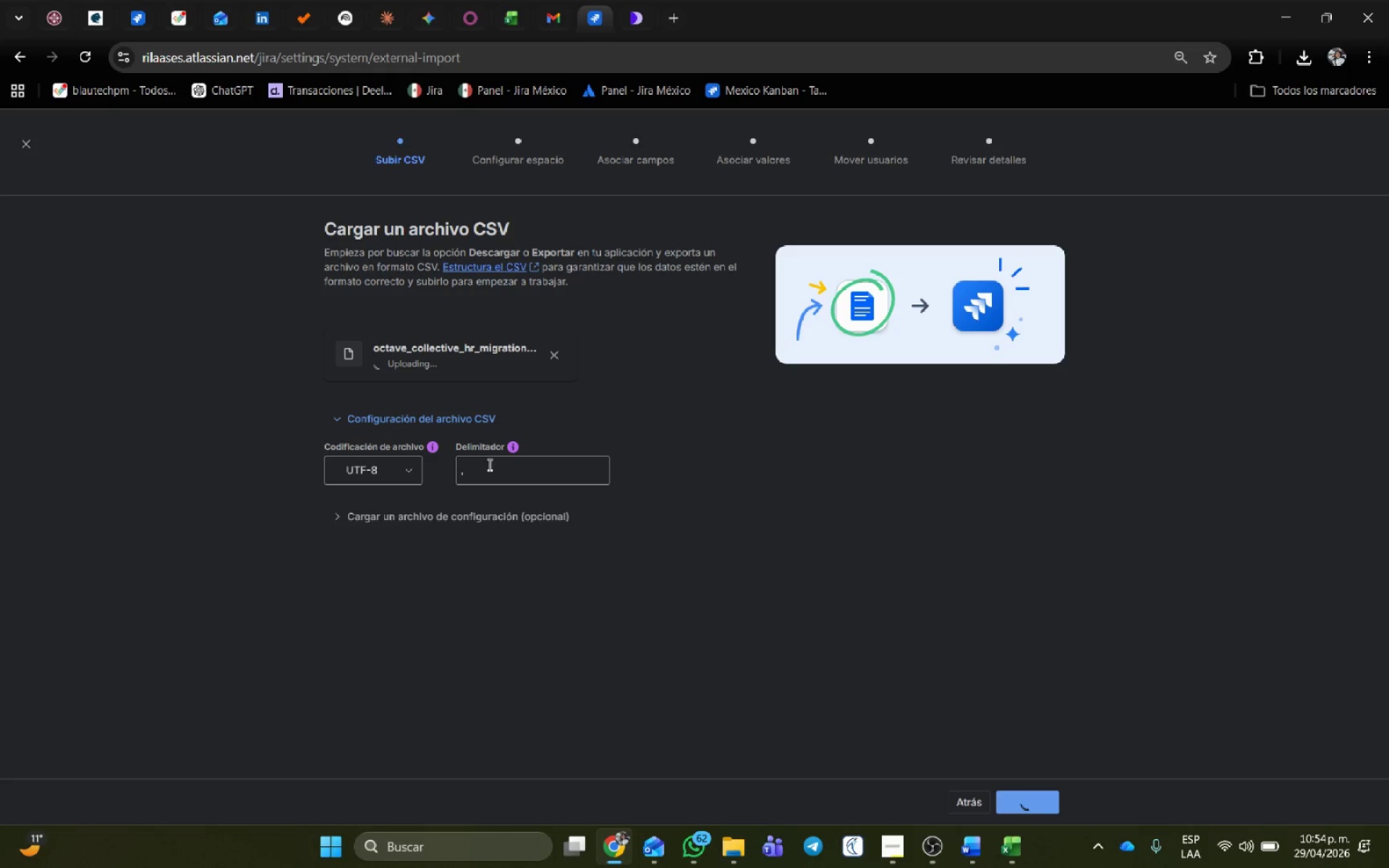 
left_click_drag(start_coordinate=[493, 470], to_coordinate=[281, 470])
 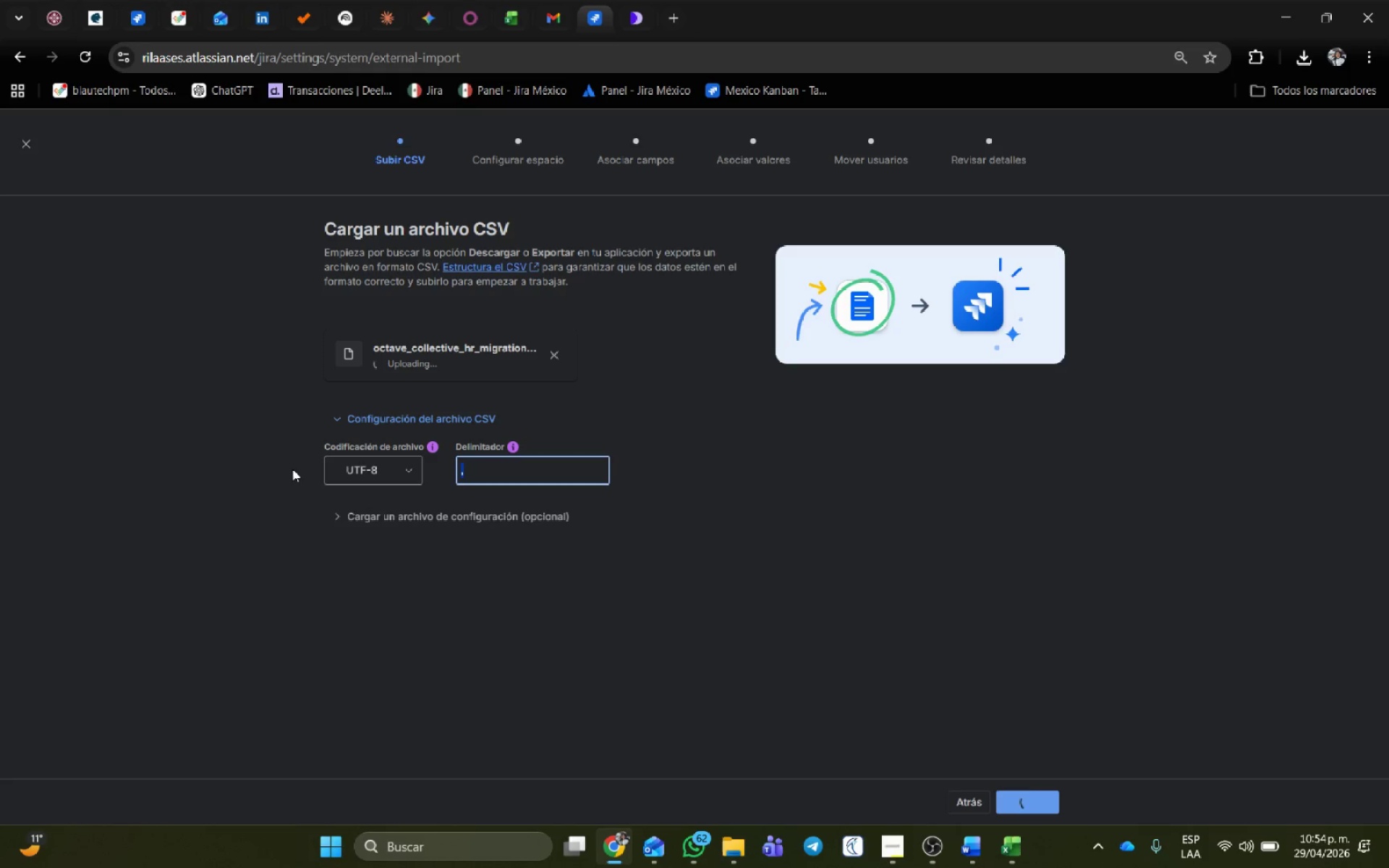 
key(Shift+Comma)
 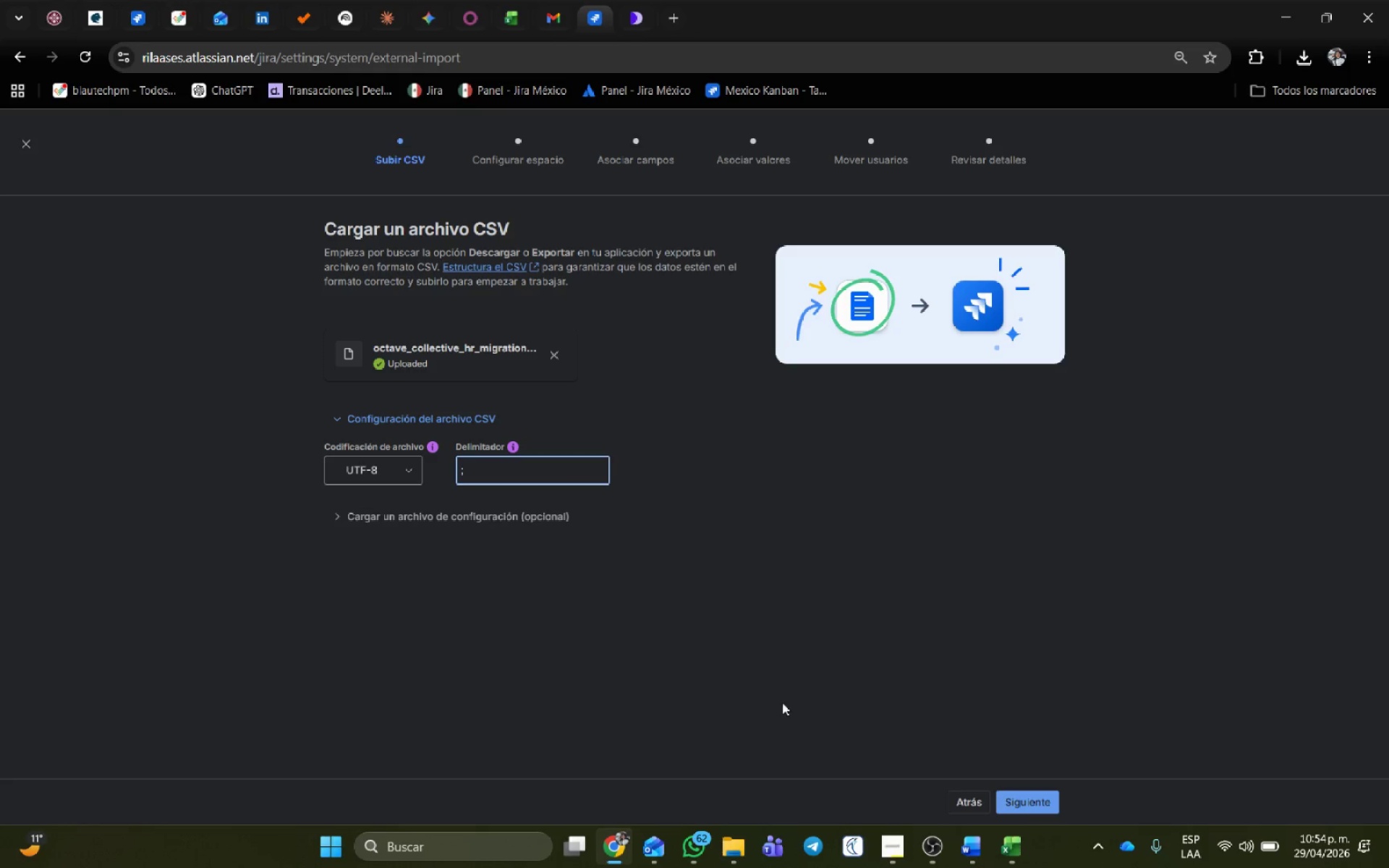 
left_click([787, 703])
 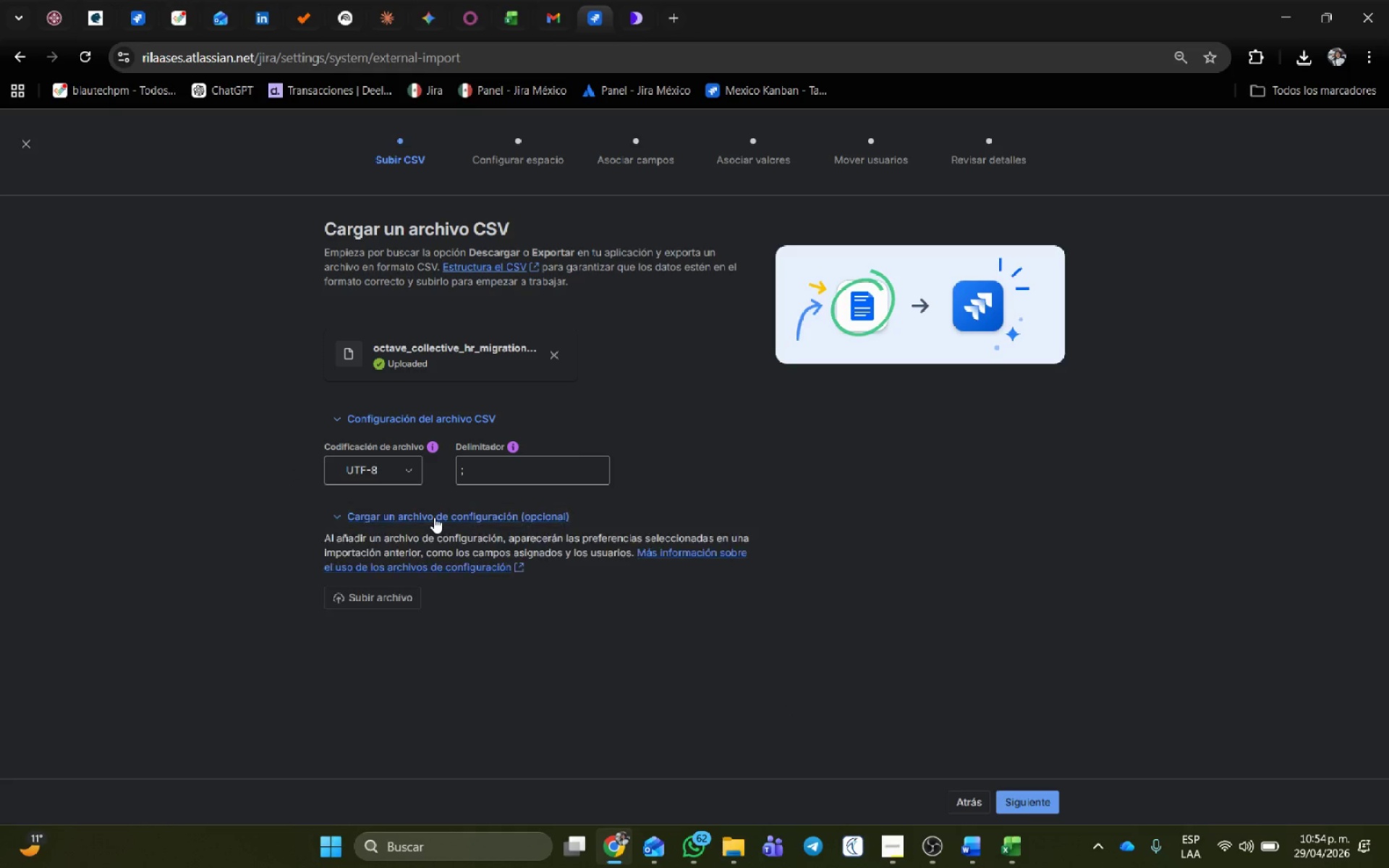 
left_click([434, 517])
 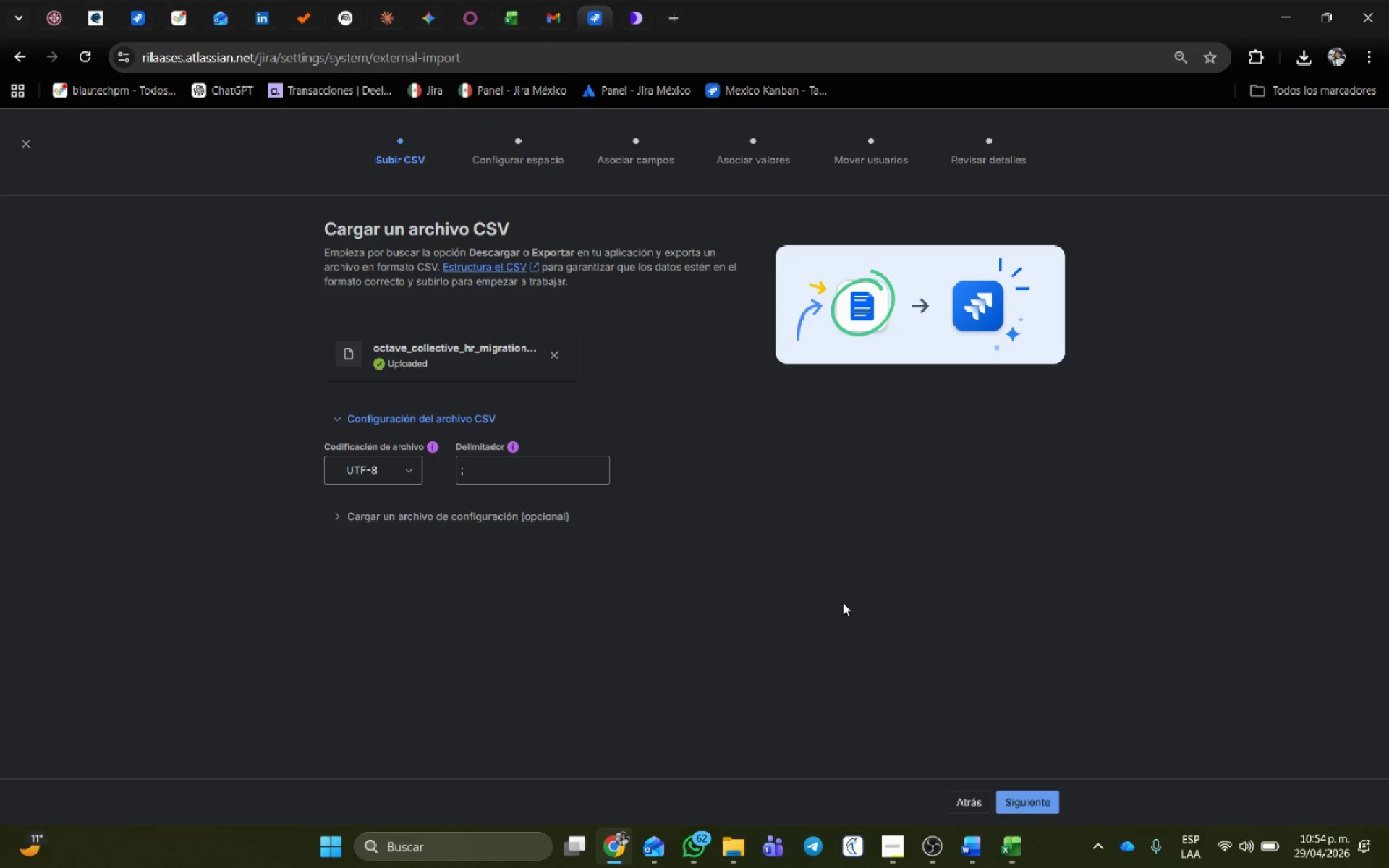 
wait(6.67)
 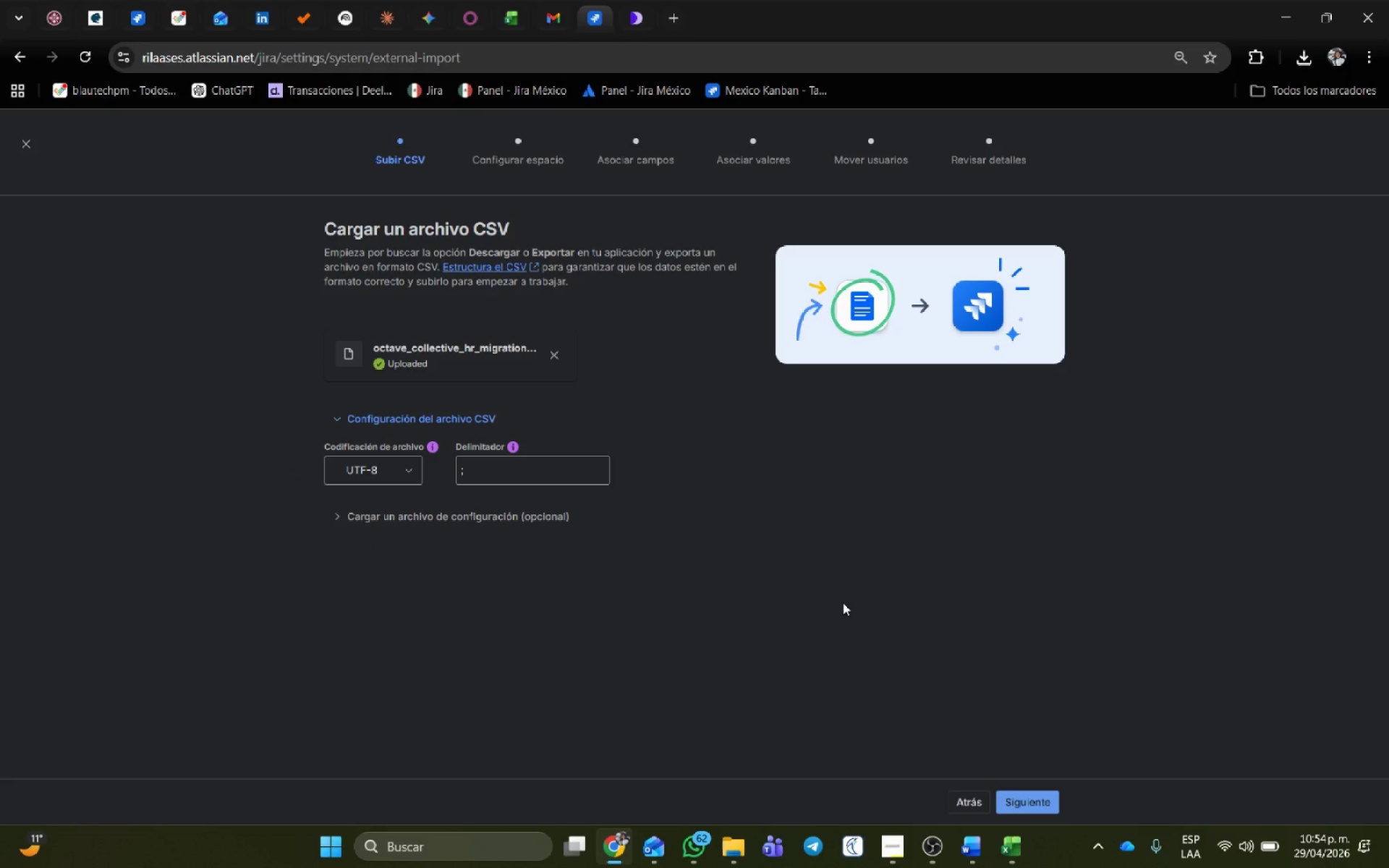 
left_click([1040, 803])
 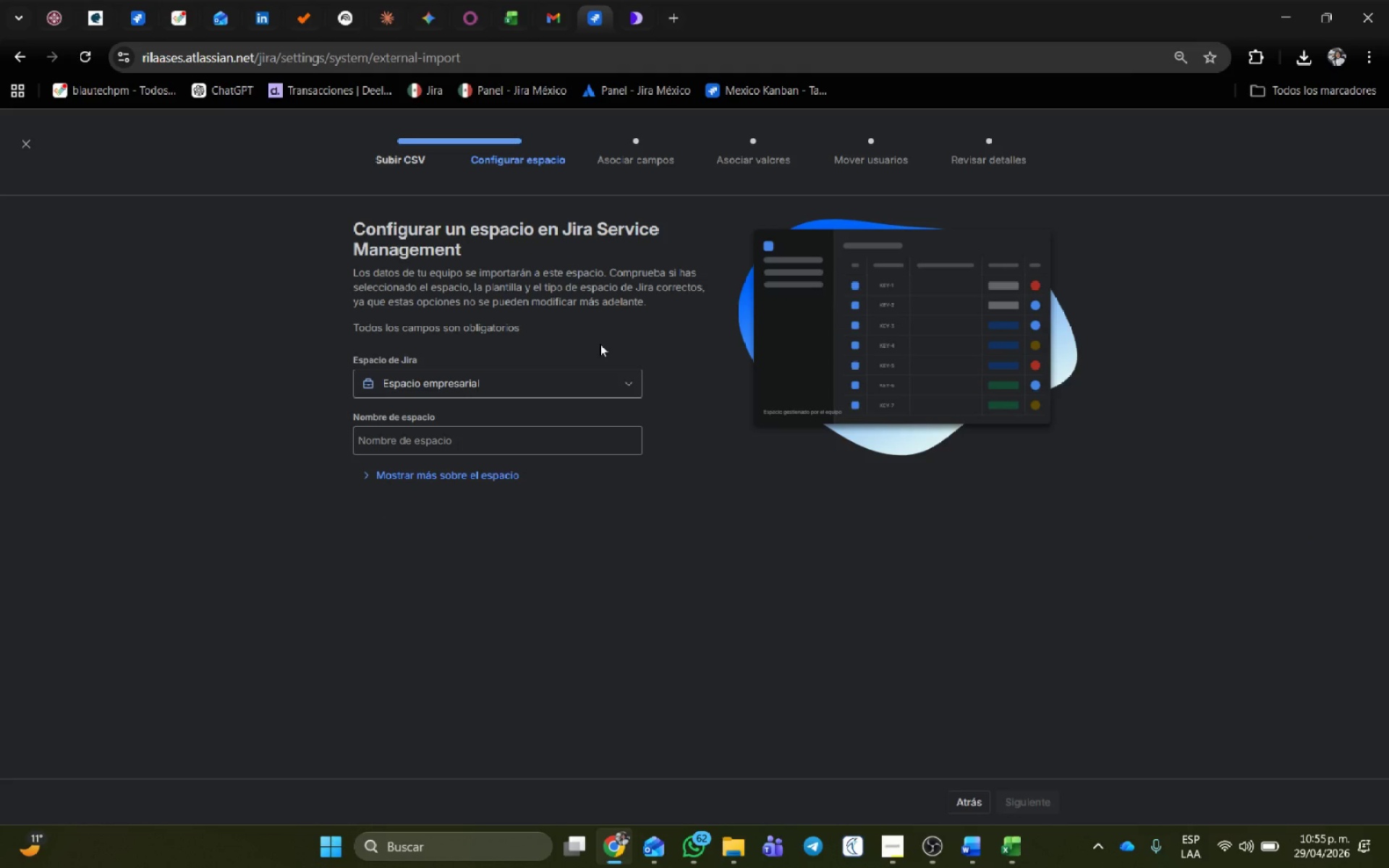 
wait(12.34)
 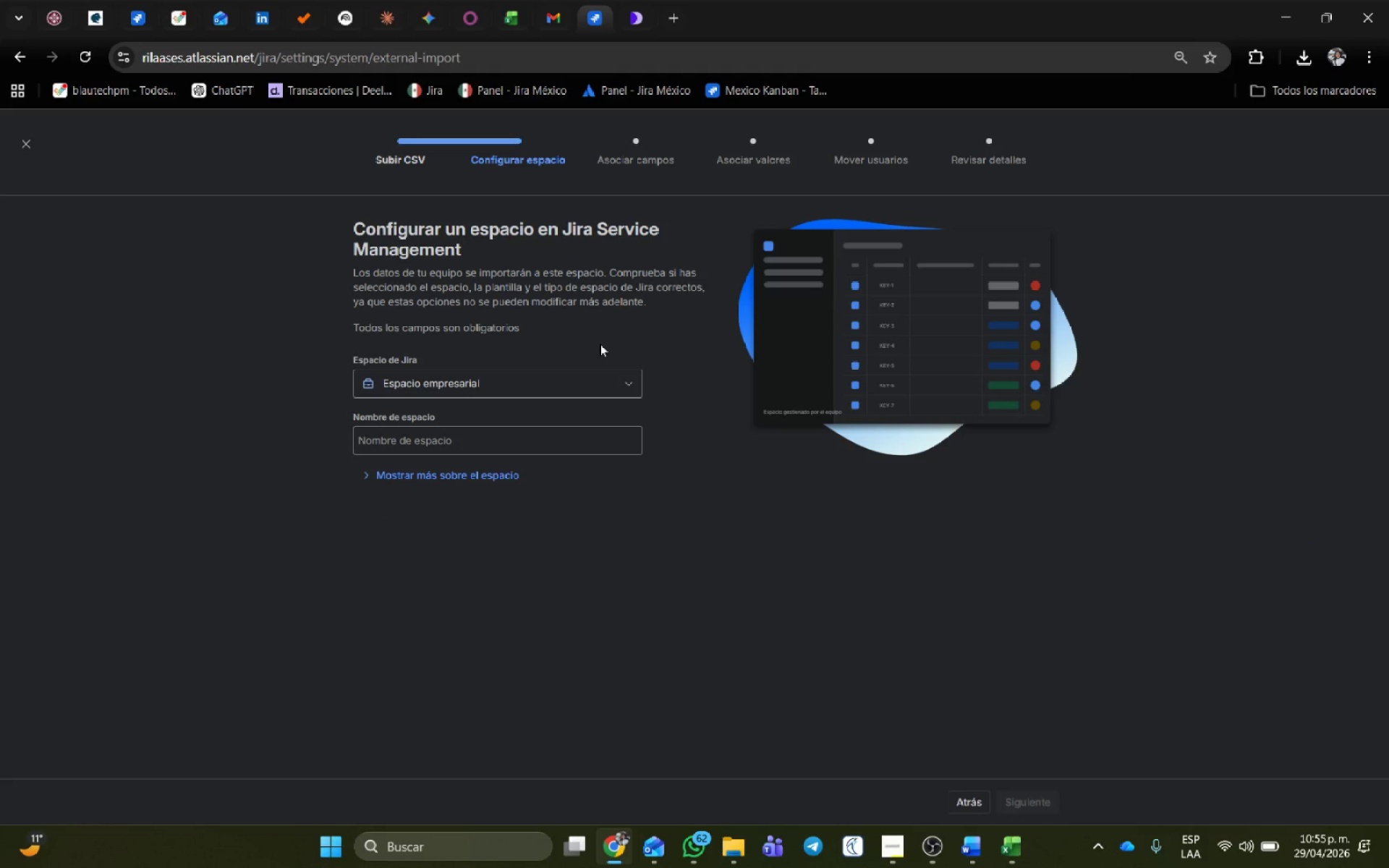 
left_click([442, 438])
 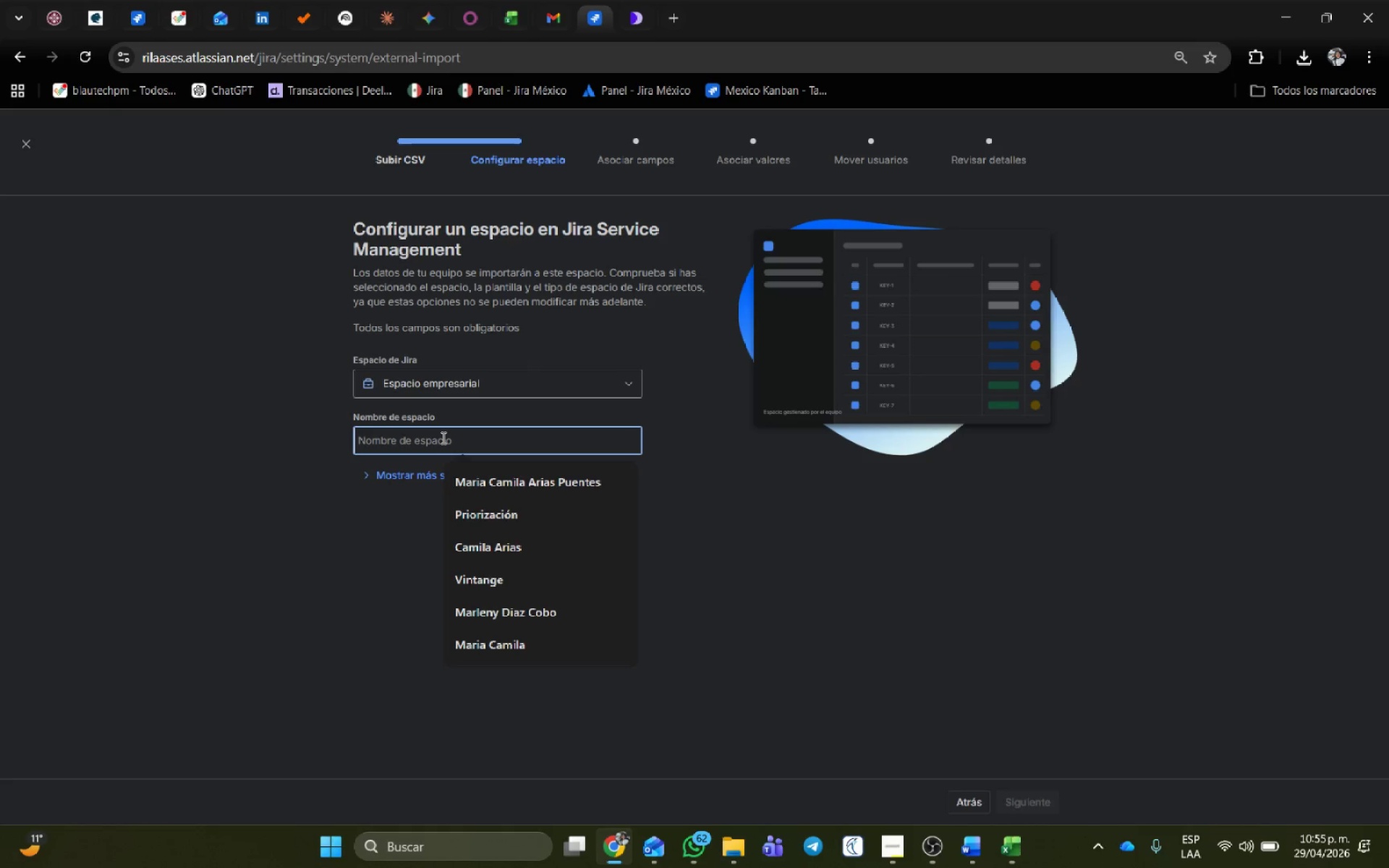 
type(Employee Help Desk)
 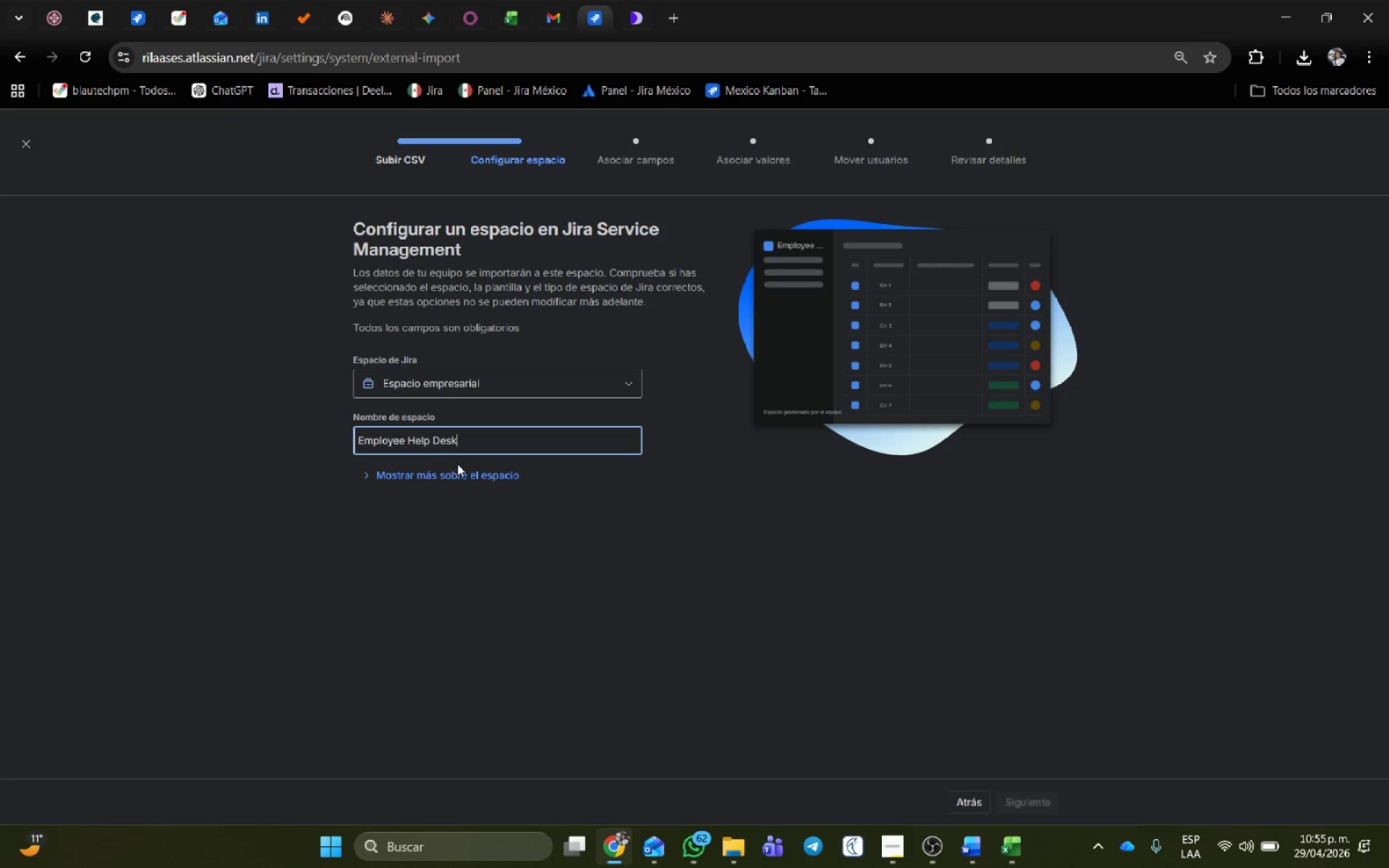 
left_click([462, 479])
 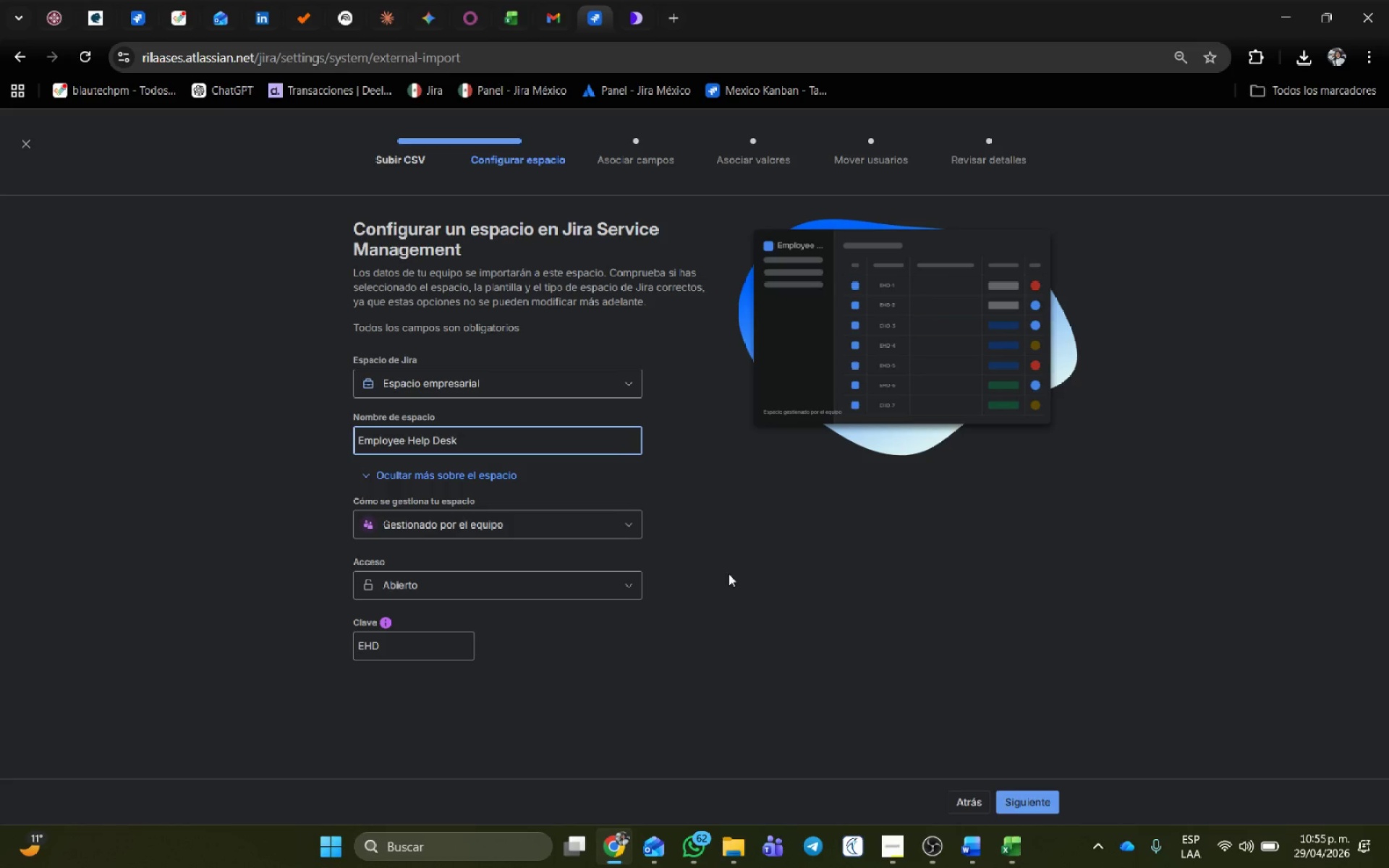 
left_click([736, 590])
 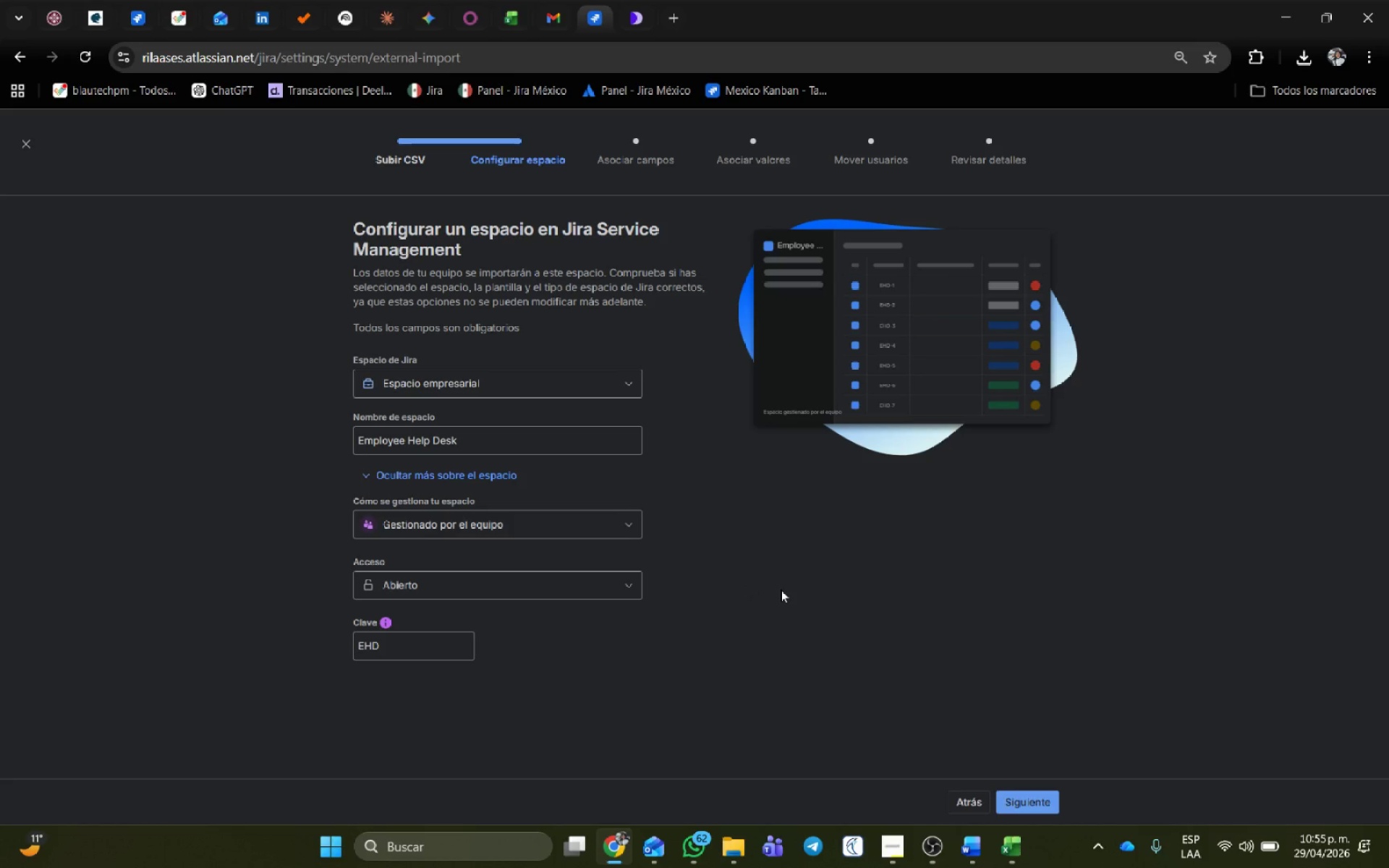 
wait(9.33)
 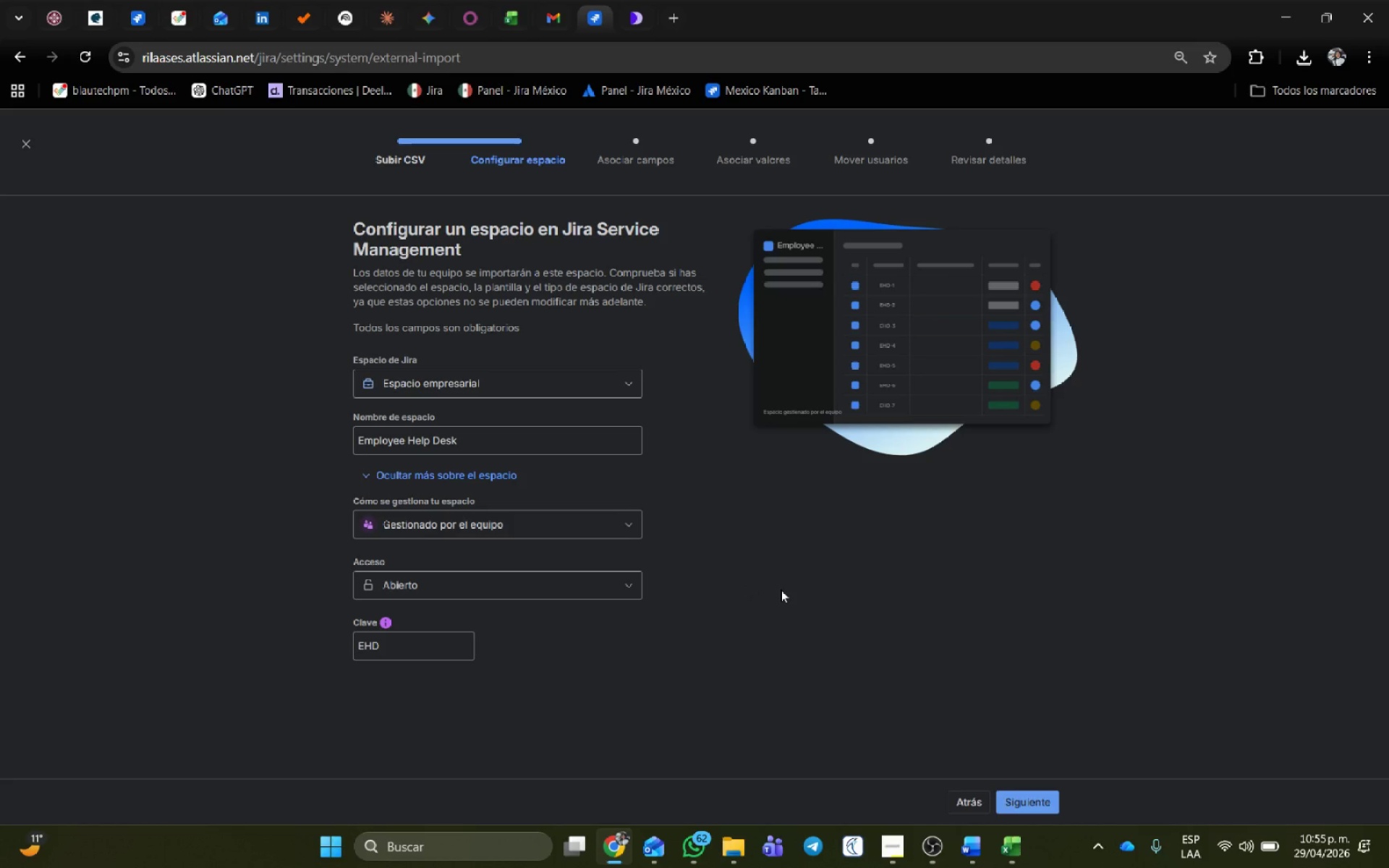 
hold_key(key=Backspace, duration=0.98)
 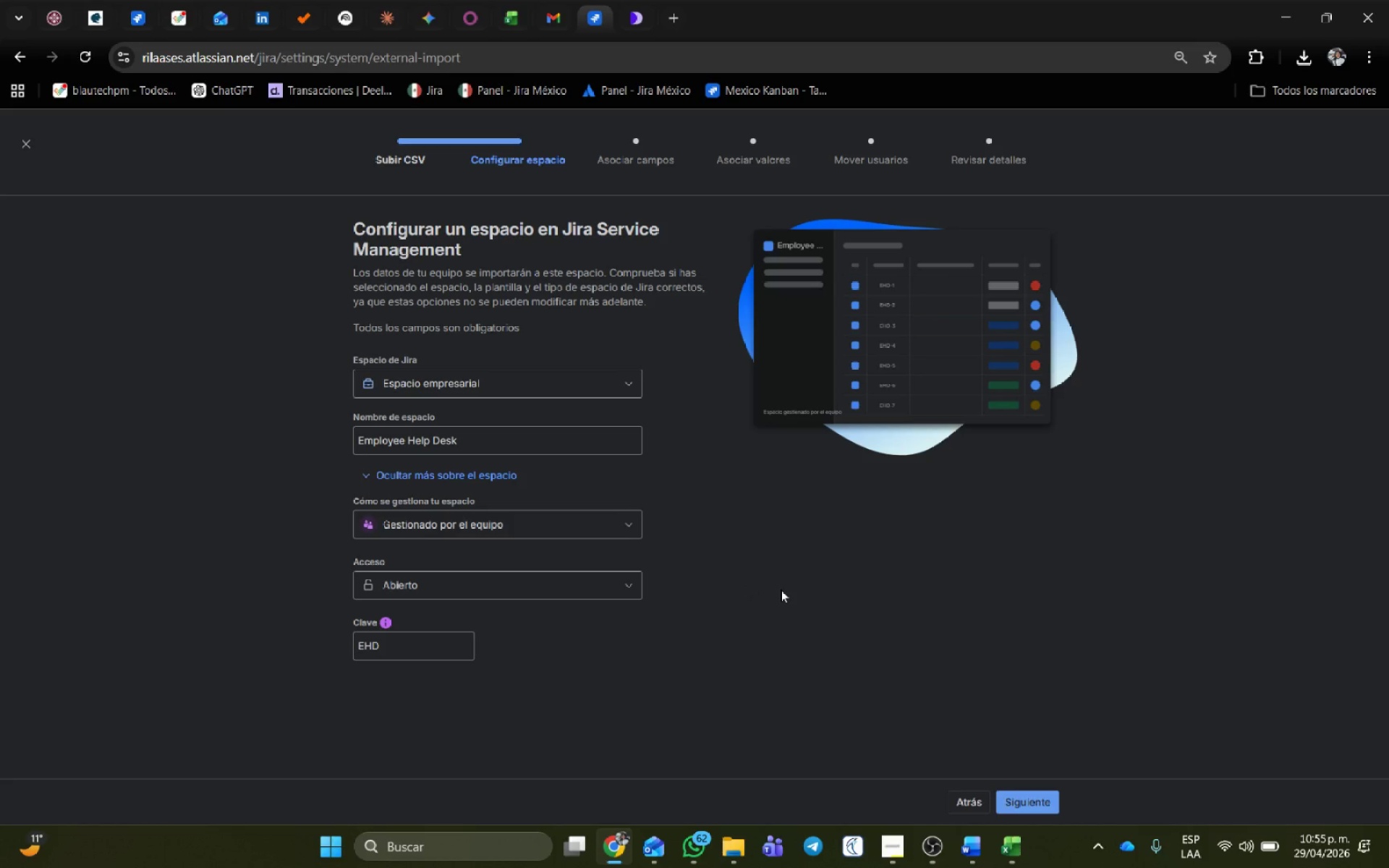 
key(Backspace)
 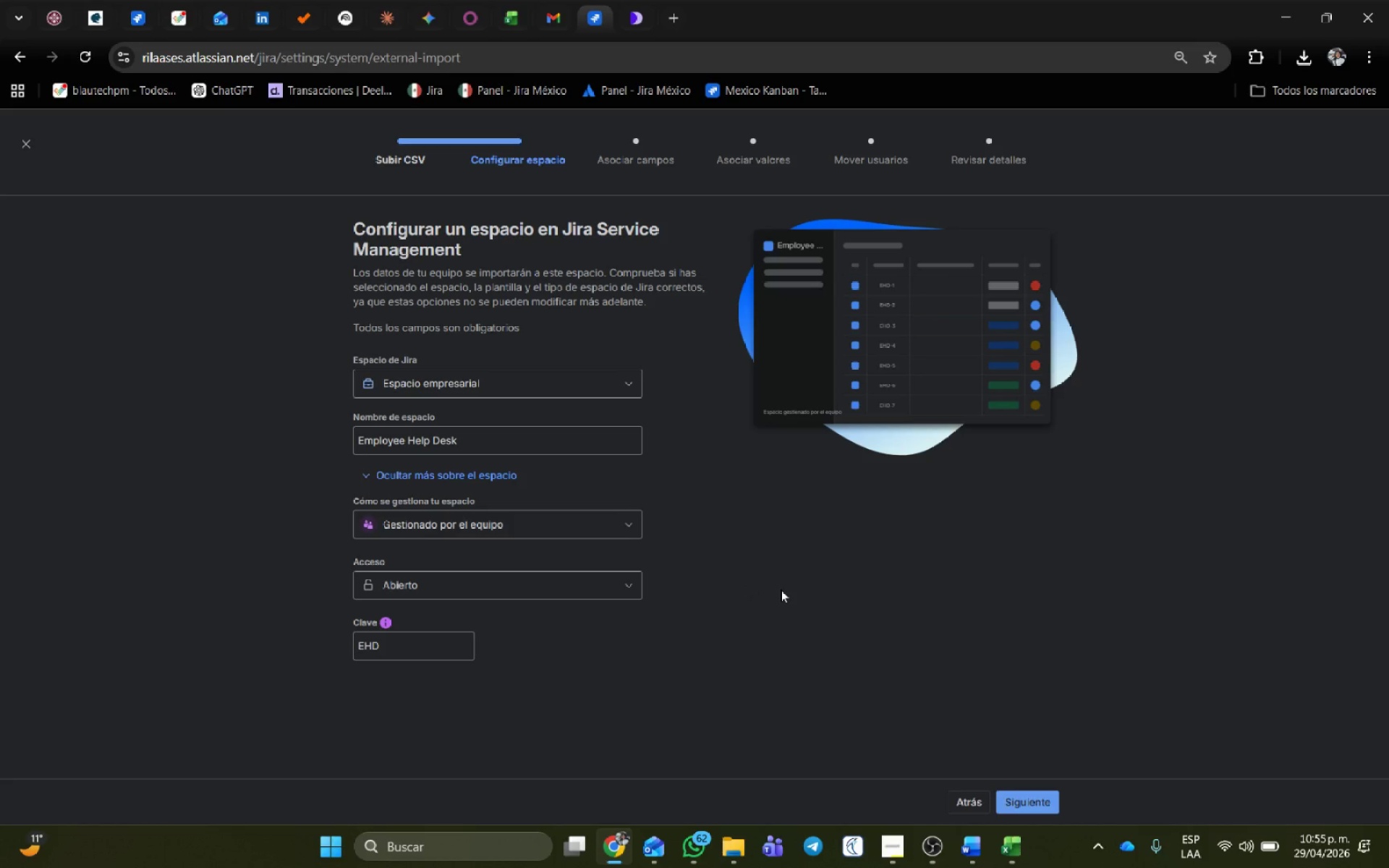 
key(Backspace)
 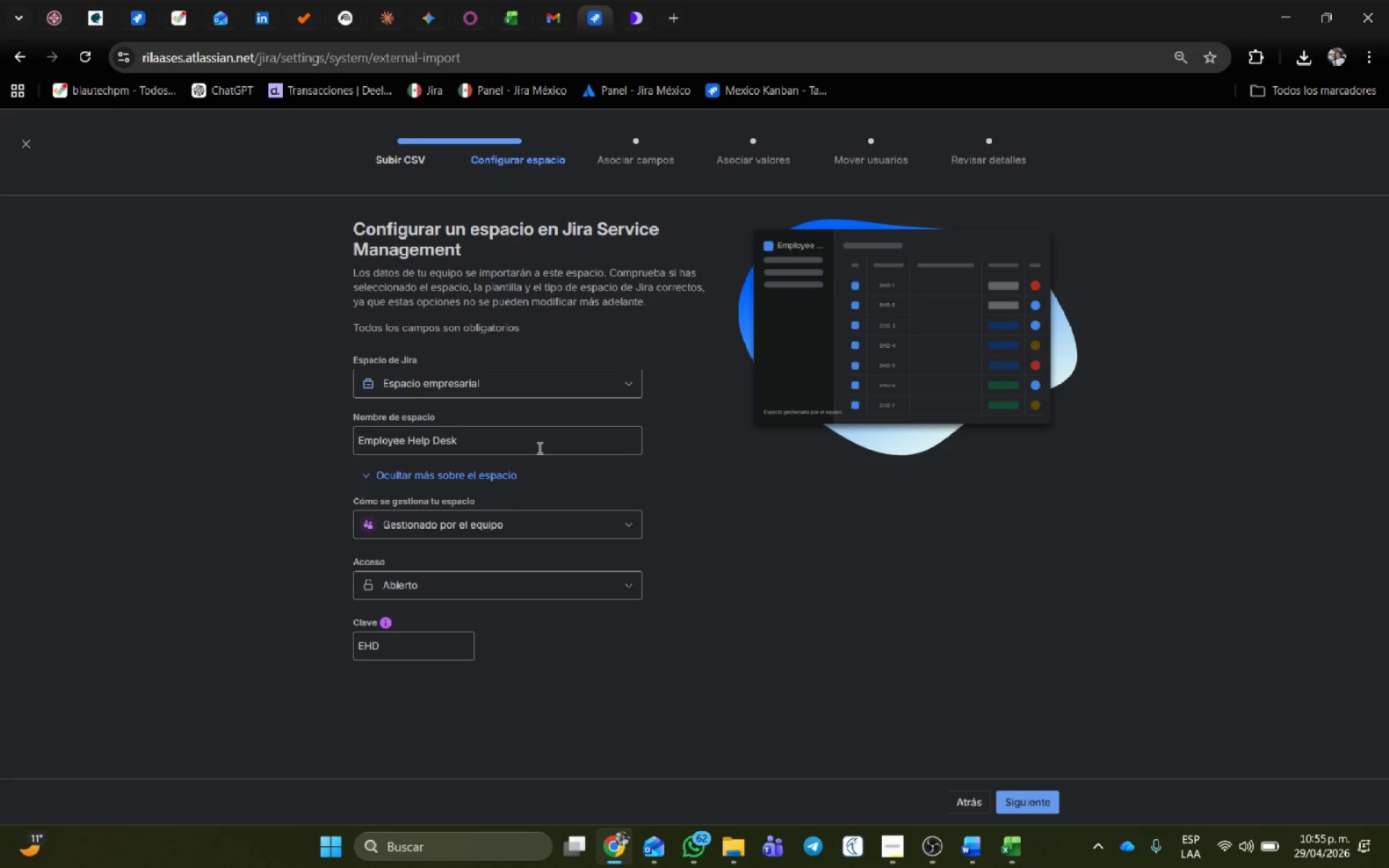 
left_click_drag(start_coordinate=[538, 446], to_coordinate=[14, 426])
 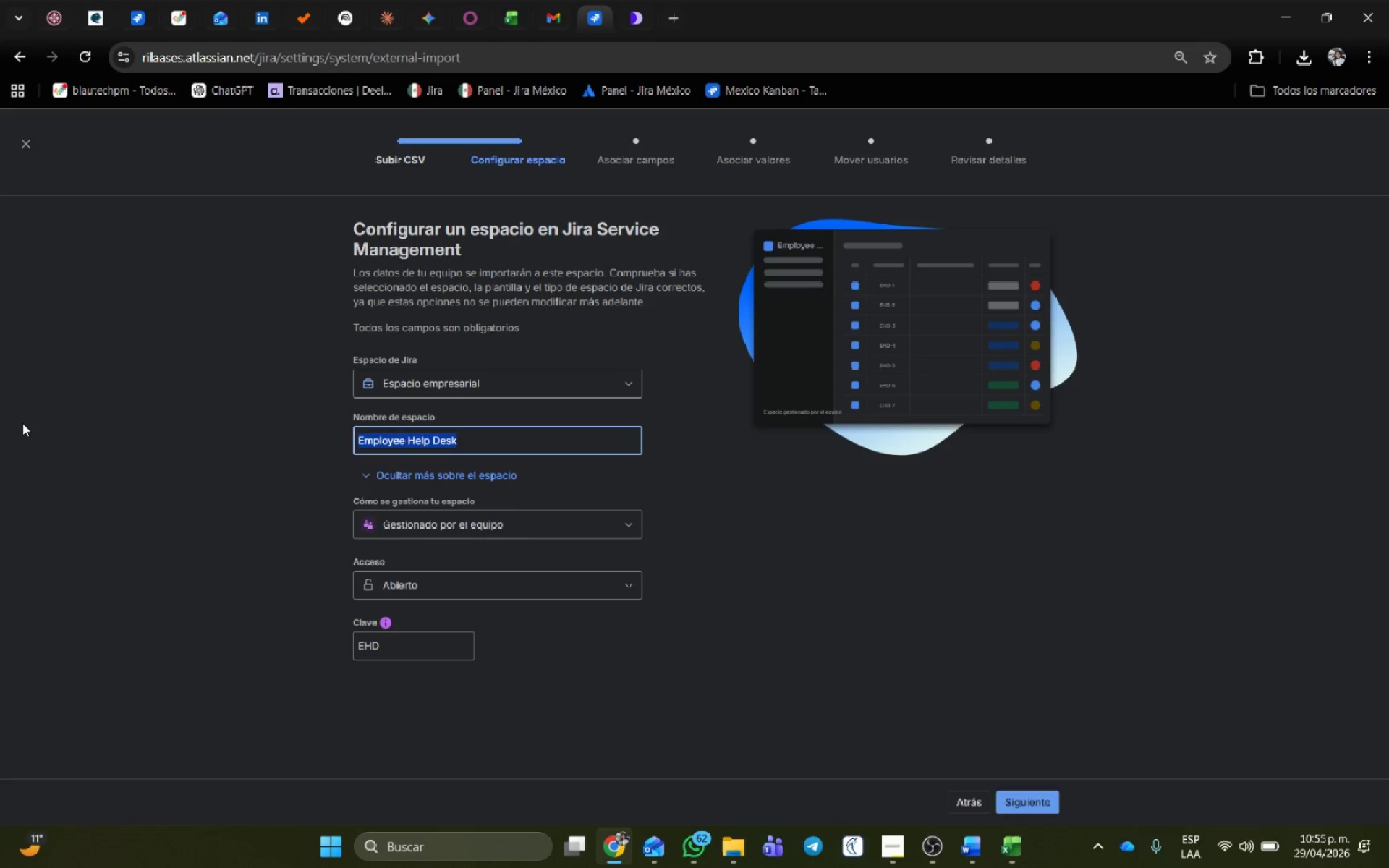 
key(Backspace)
 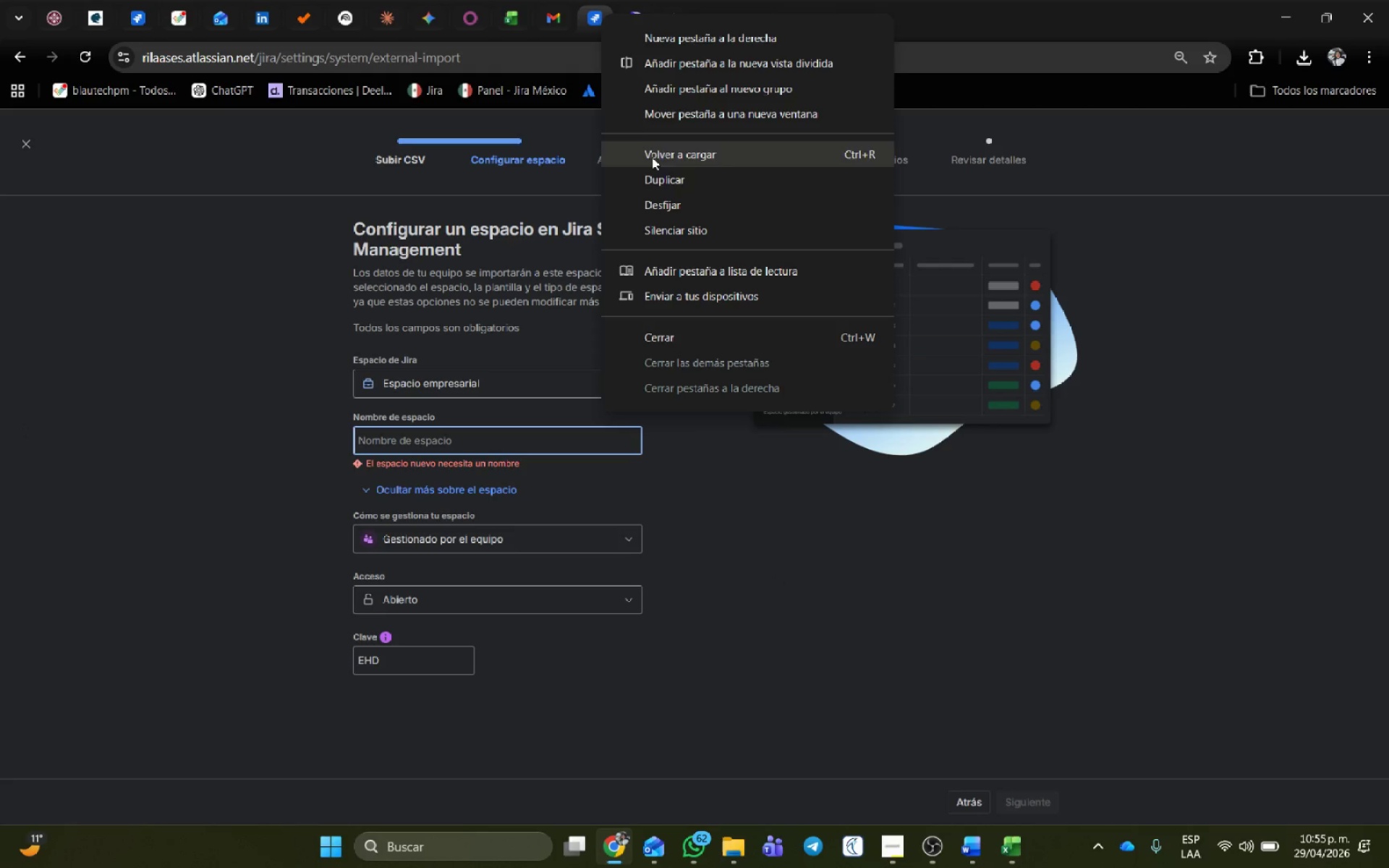 
left_click([668, 192])
 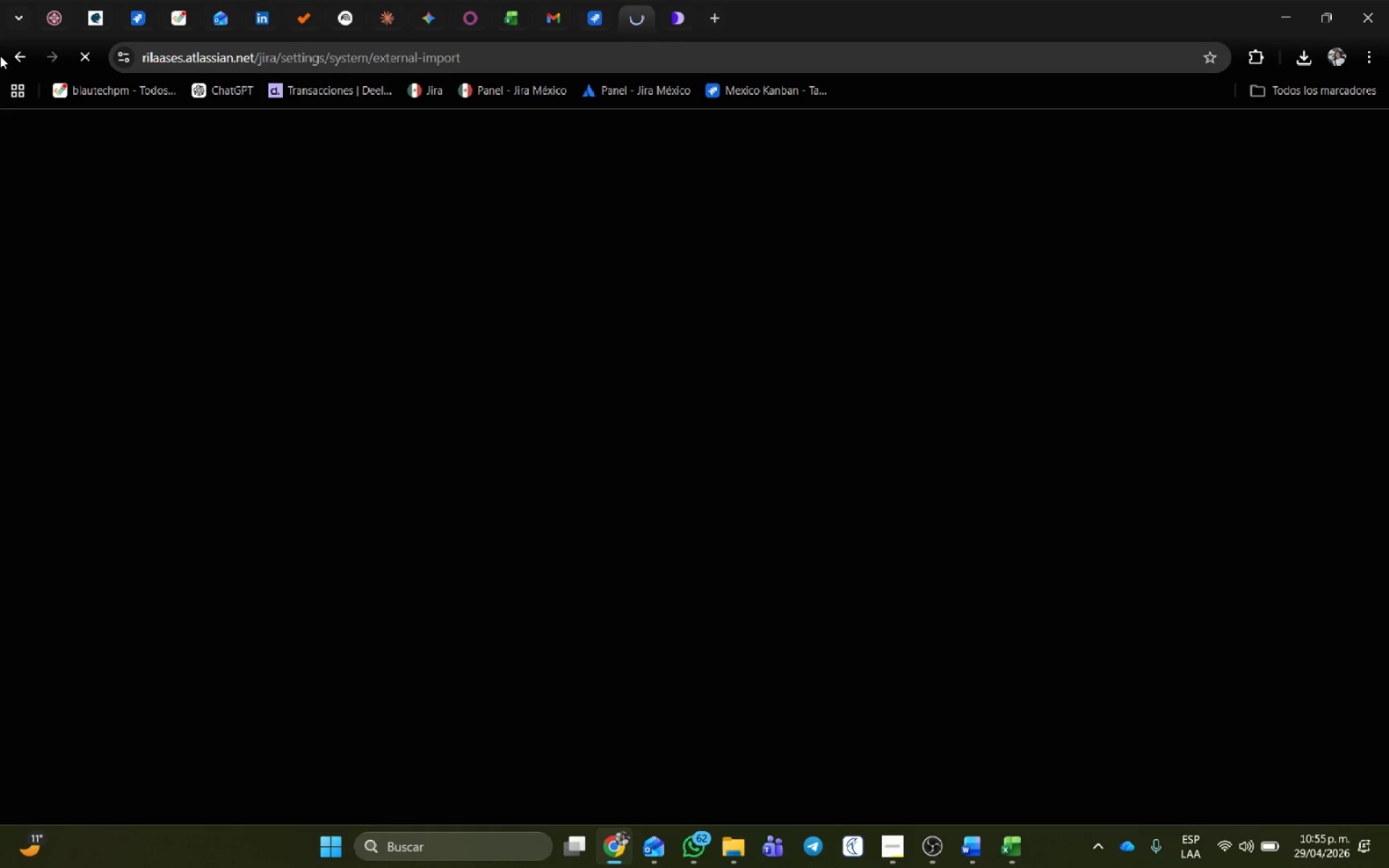 
mouse_move([30, 58])
 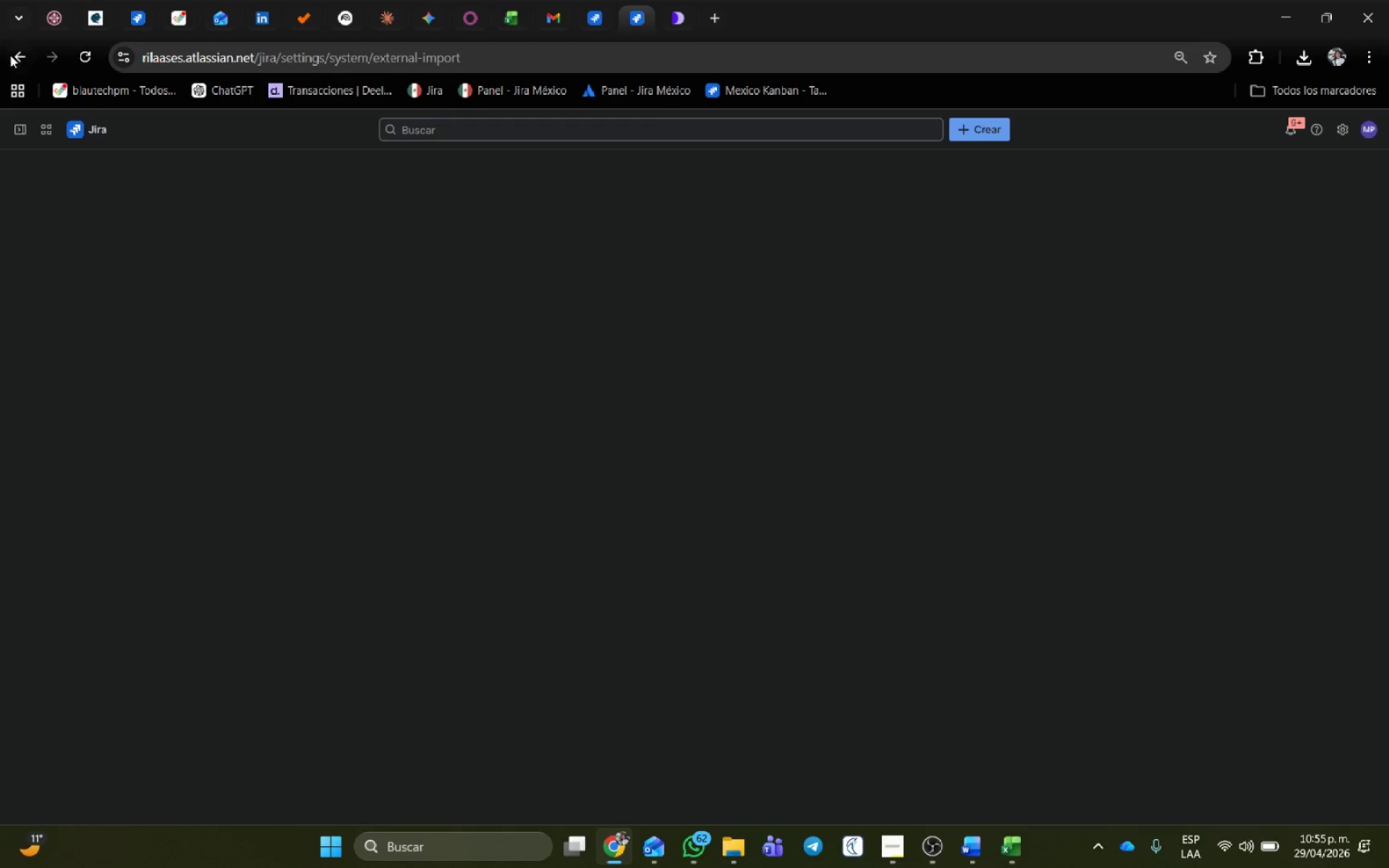 
mouse_move([153, 113])